 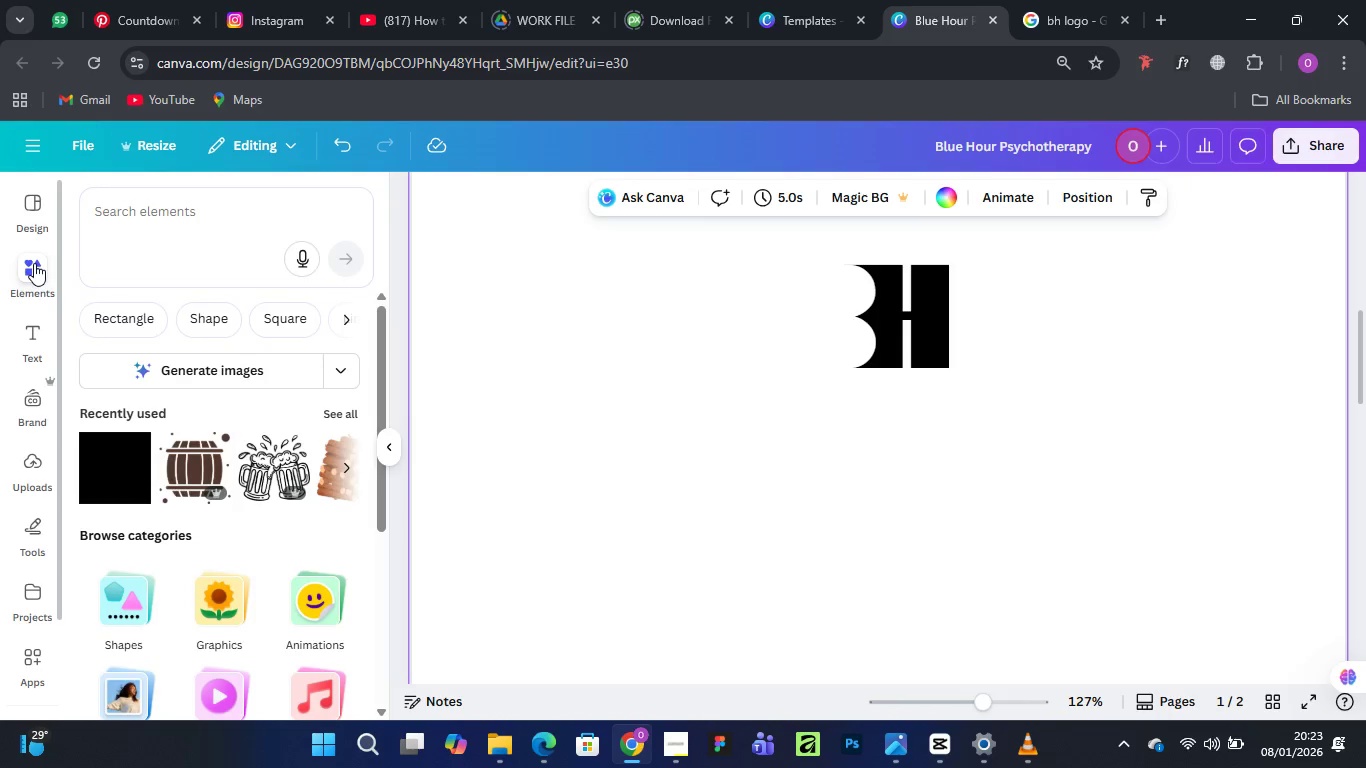 
left_click([35, 205])
 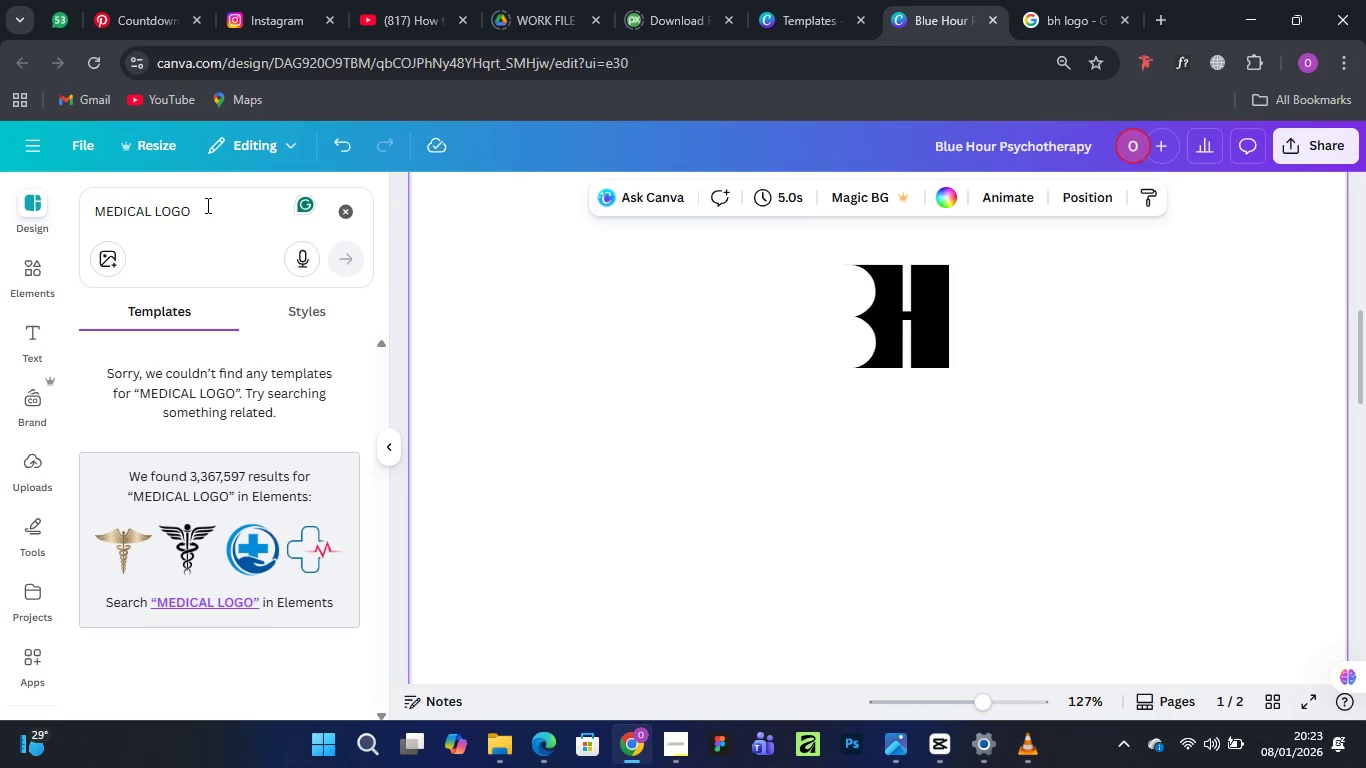 
wait(6.89)
 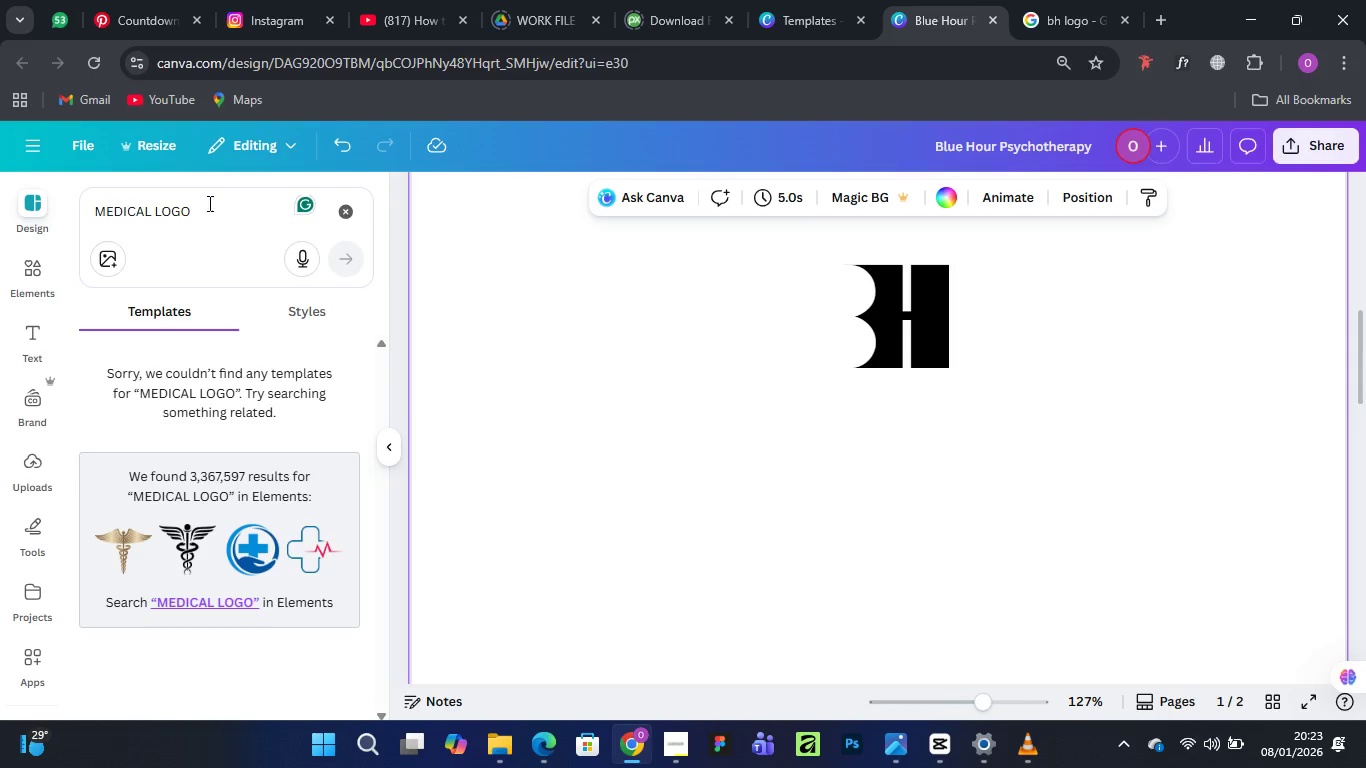 
scroll: coordinate [894, 601], scroll_direction: up, amount: 2.0
 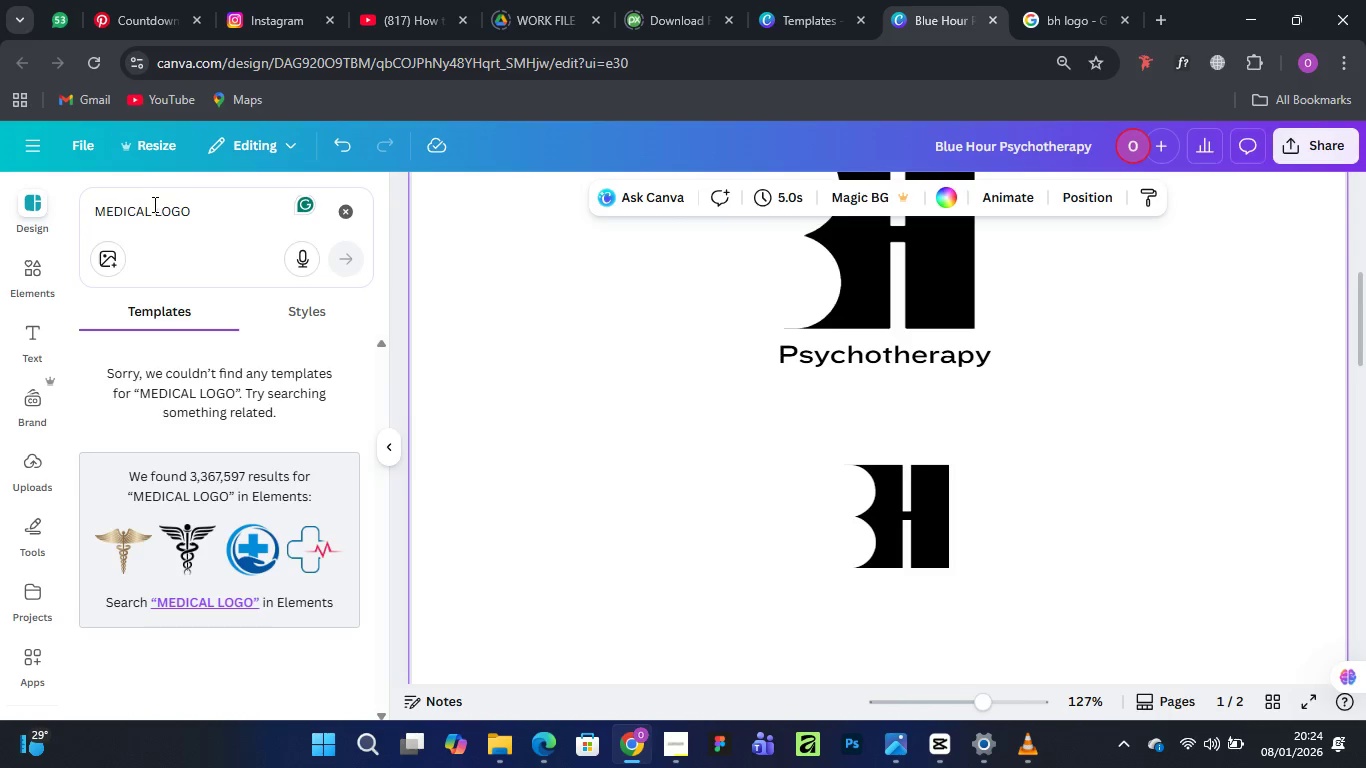 
left_click_drag(start_coordinate=[155, 211], to_coordinate=[64, 225])
 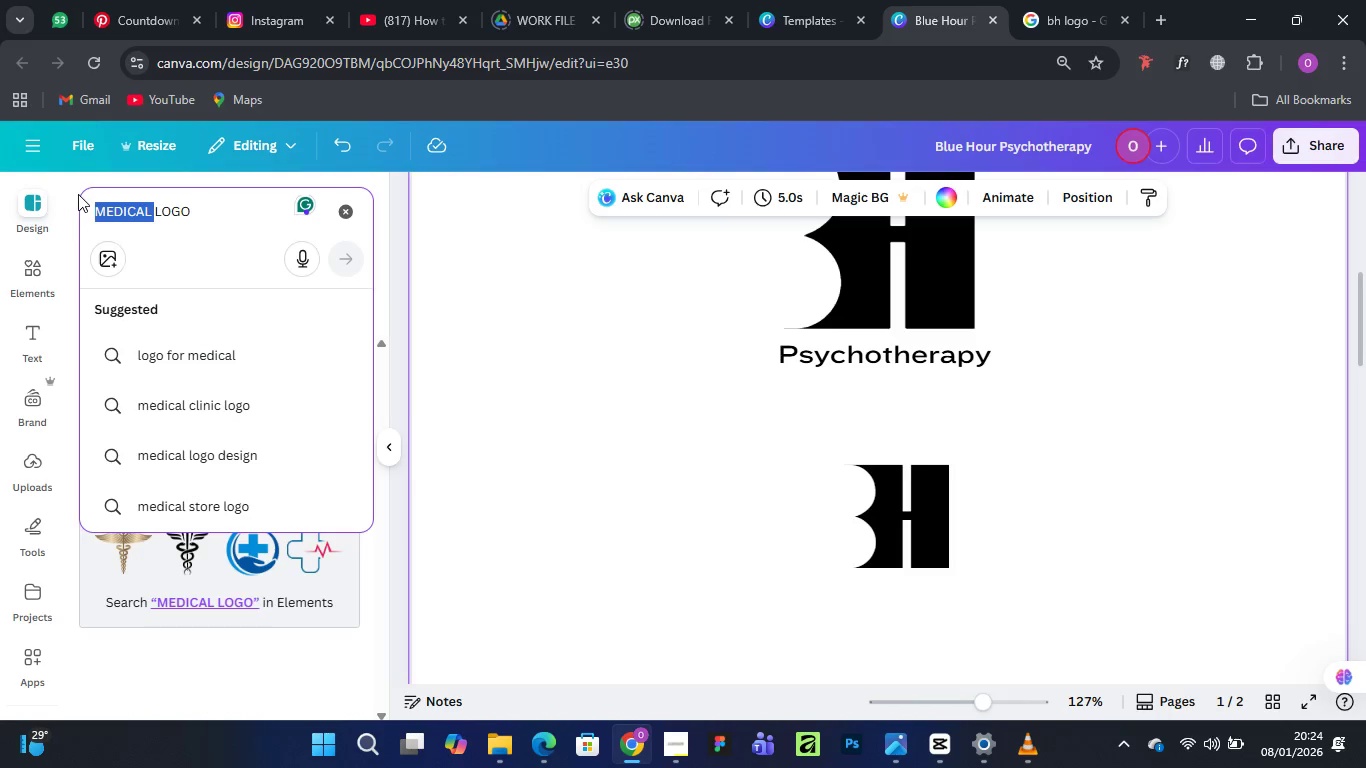 
key(Backspace)
 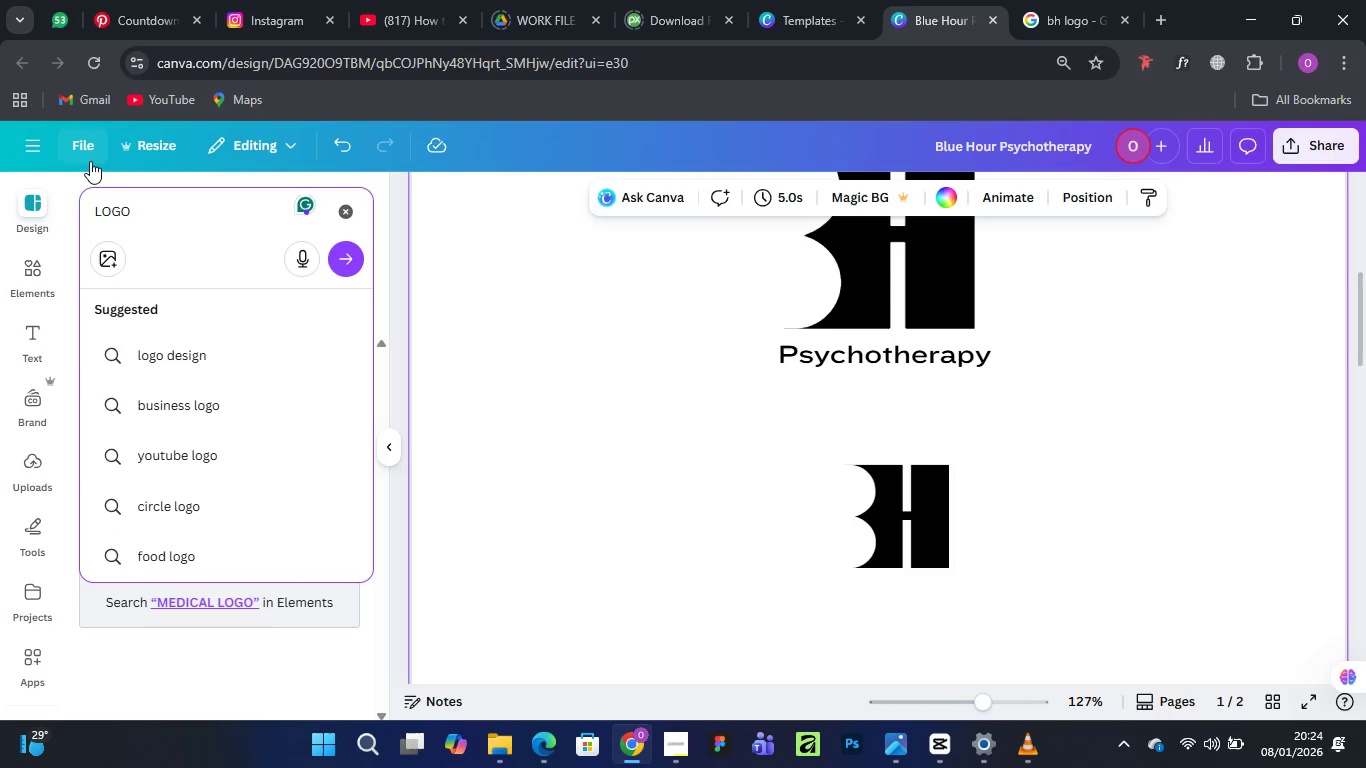 
key(Enter)
 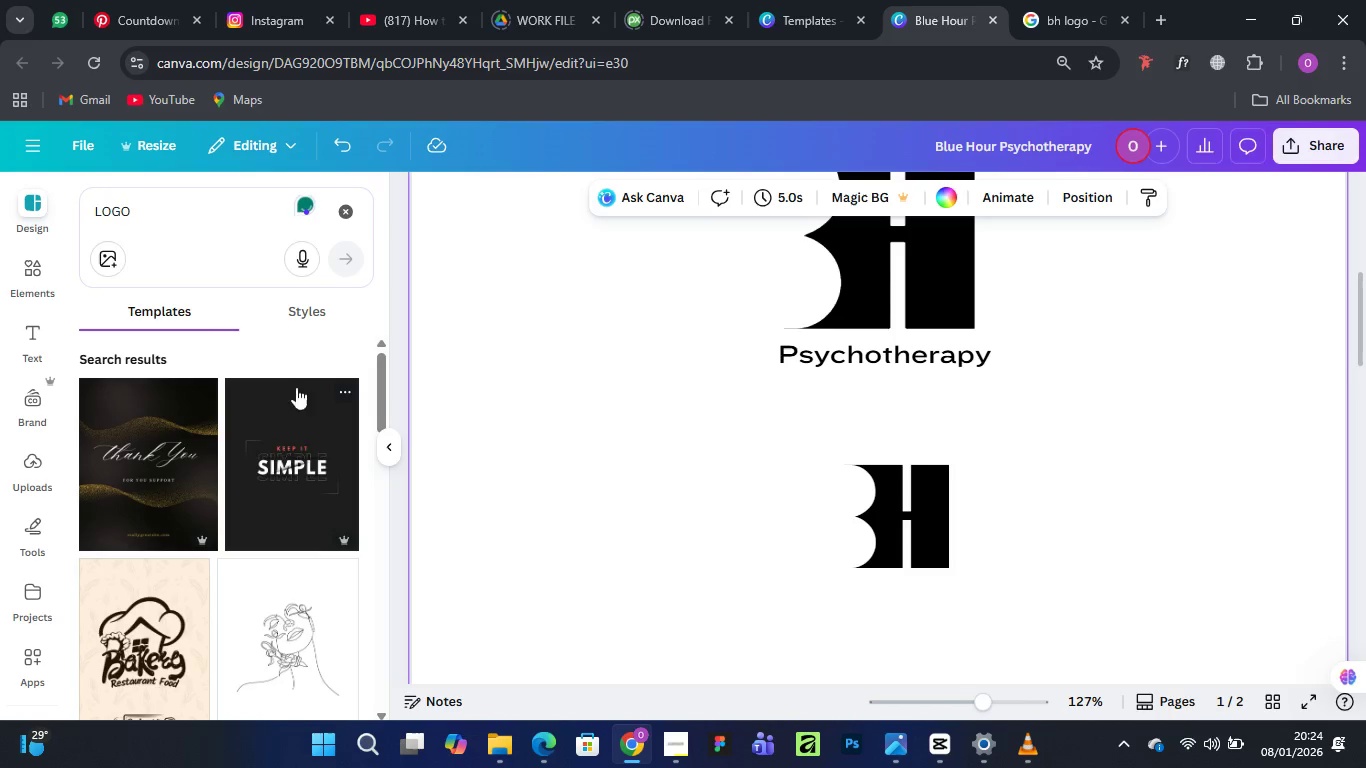 
scroll: coordinate [269, 364], scroll_direction: down, amount: 16.0
 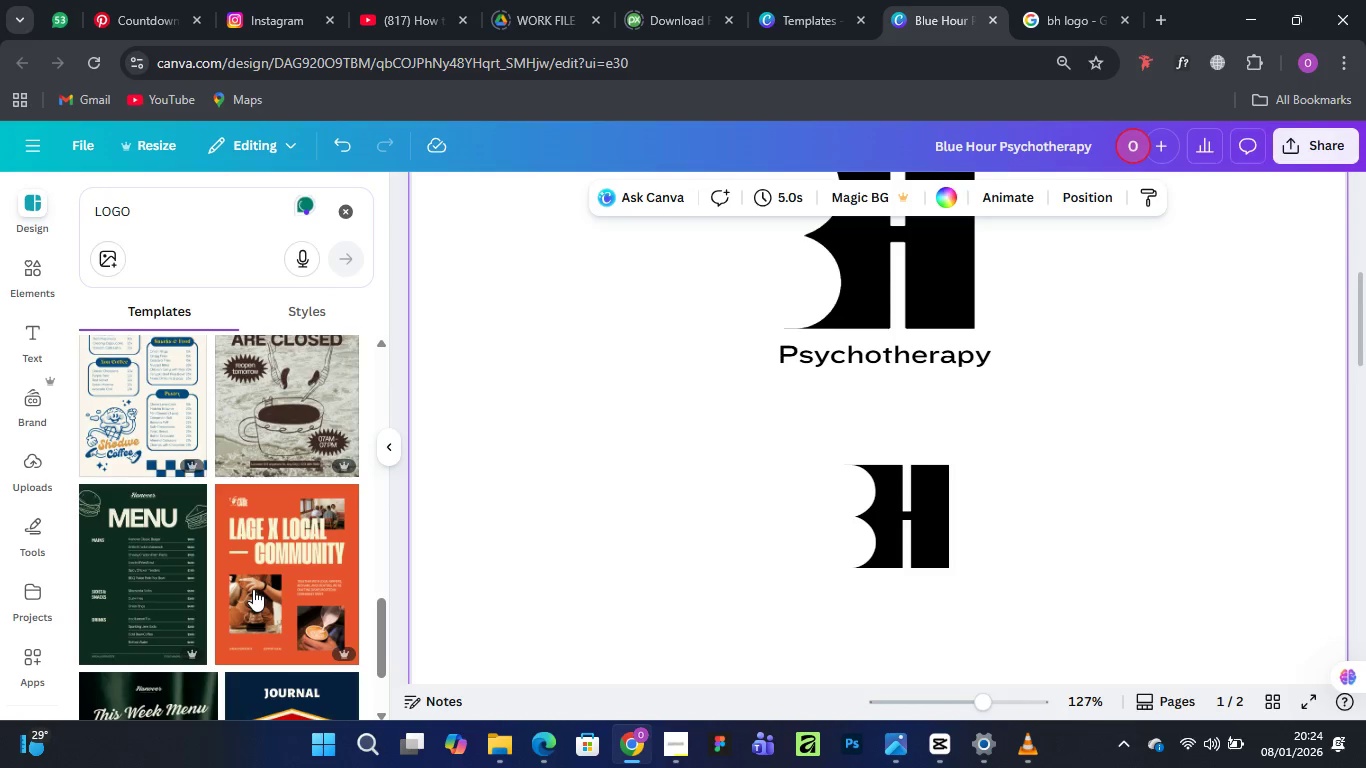 
scroll: coordinate [239, 558], scroll_direction: up, amount: 10.0
 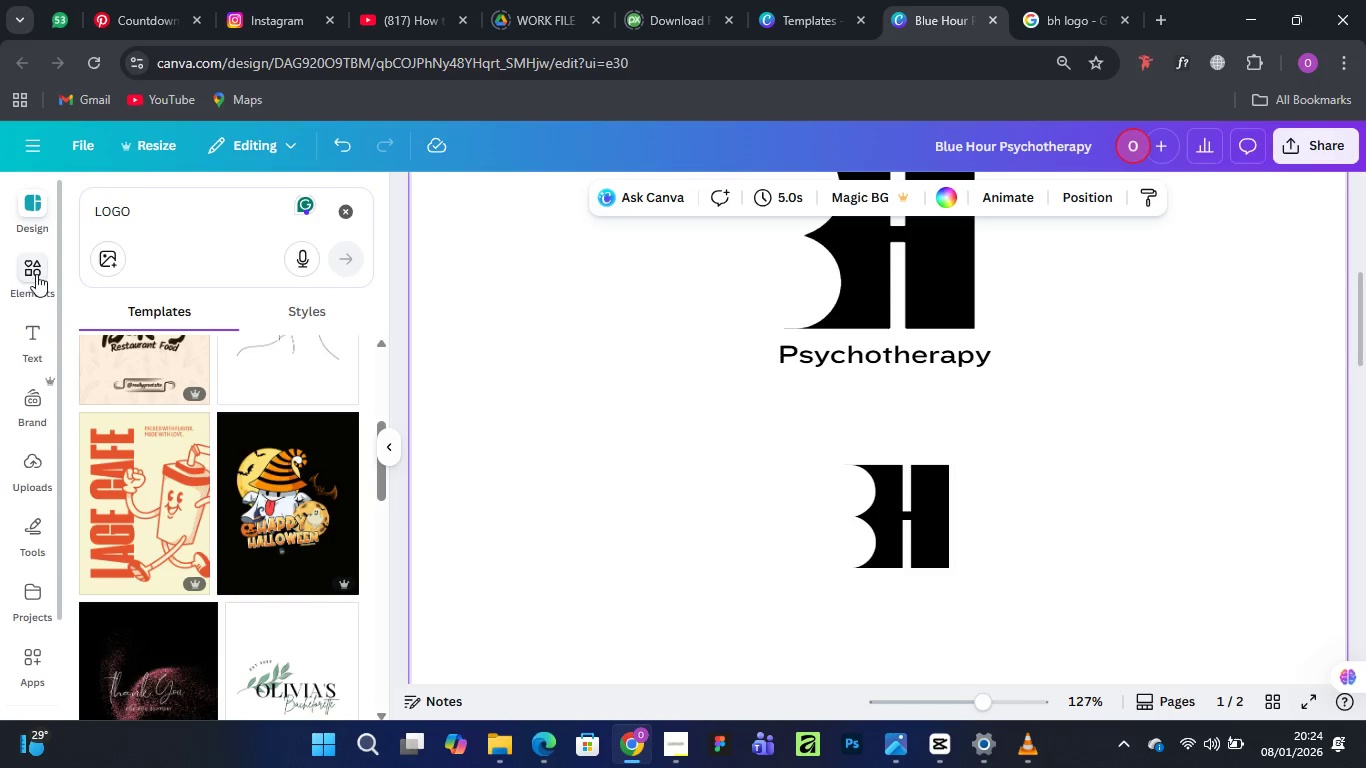 
left_click([36, 274])
 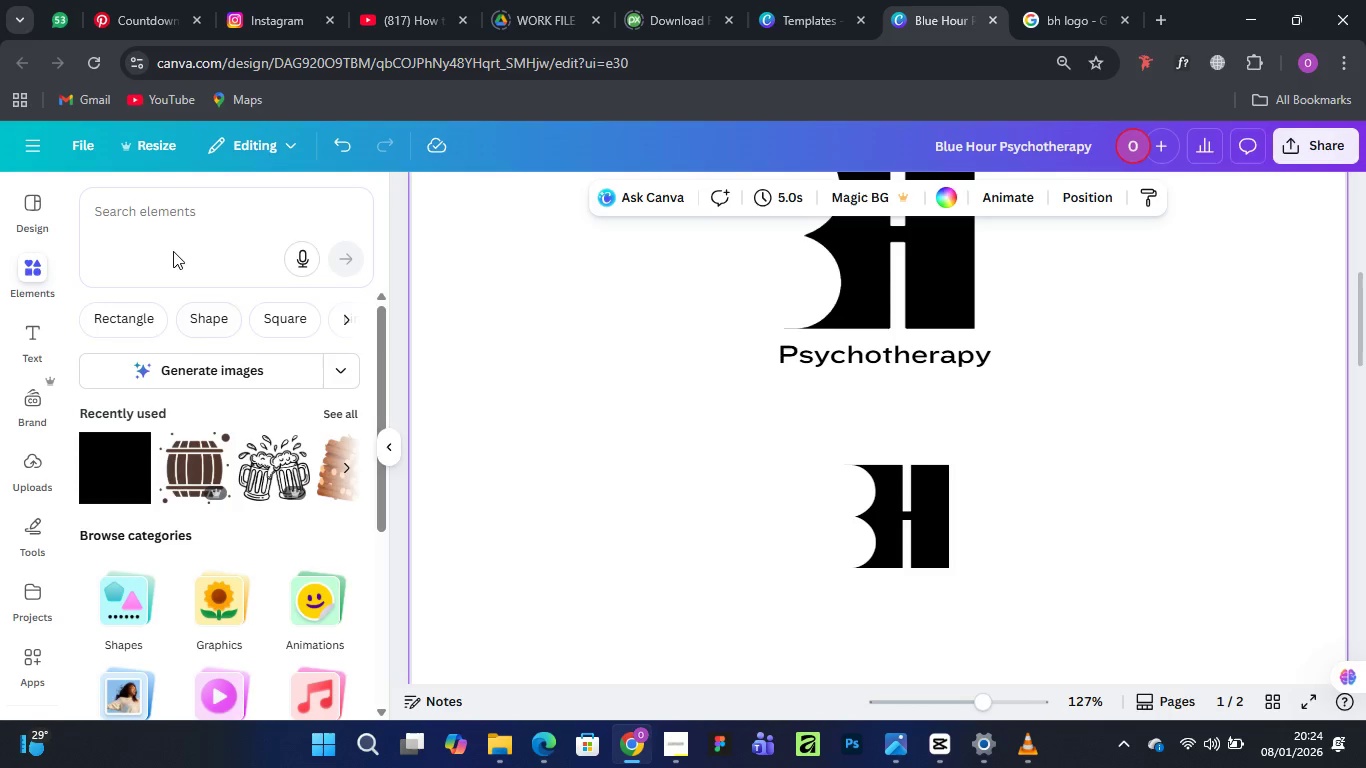 
left_click([170, 208])
 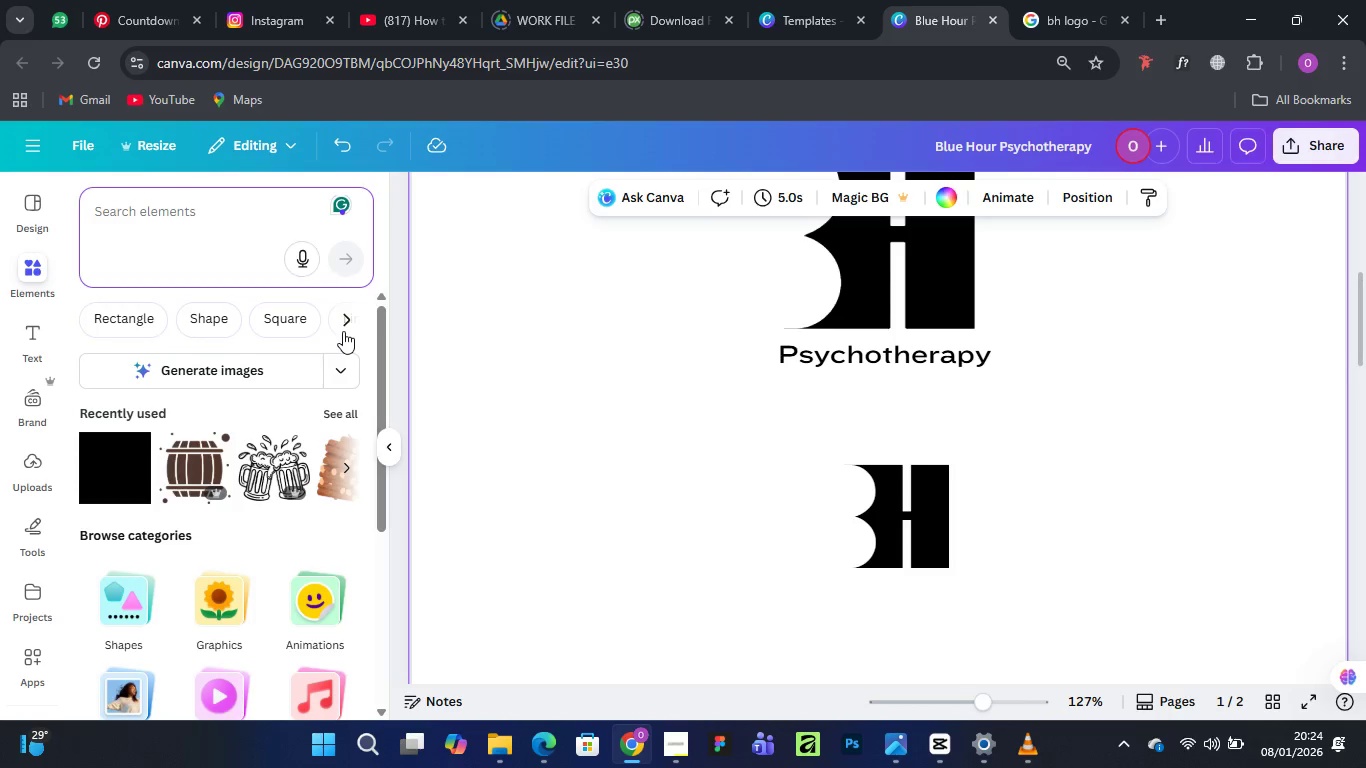 
type(LOGO)
 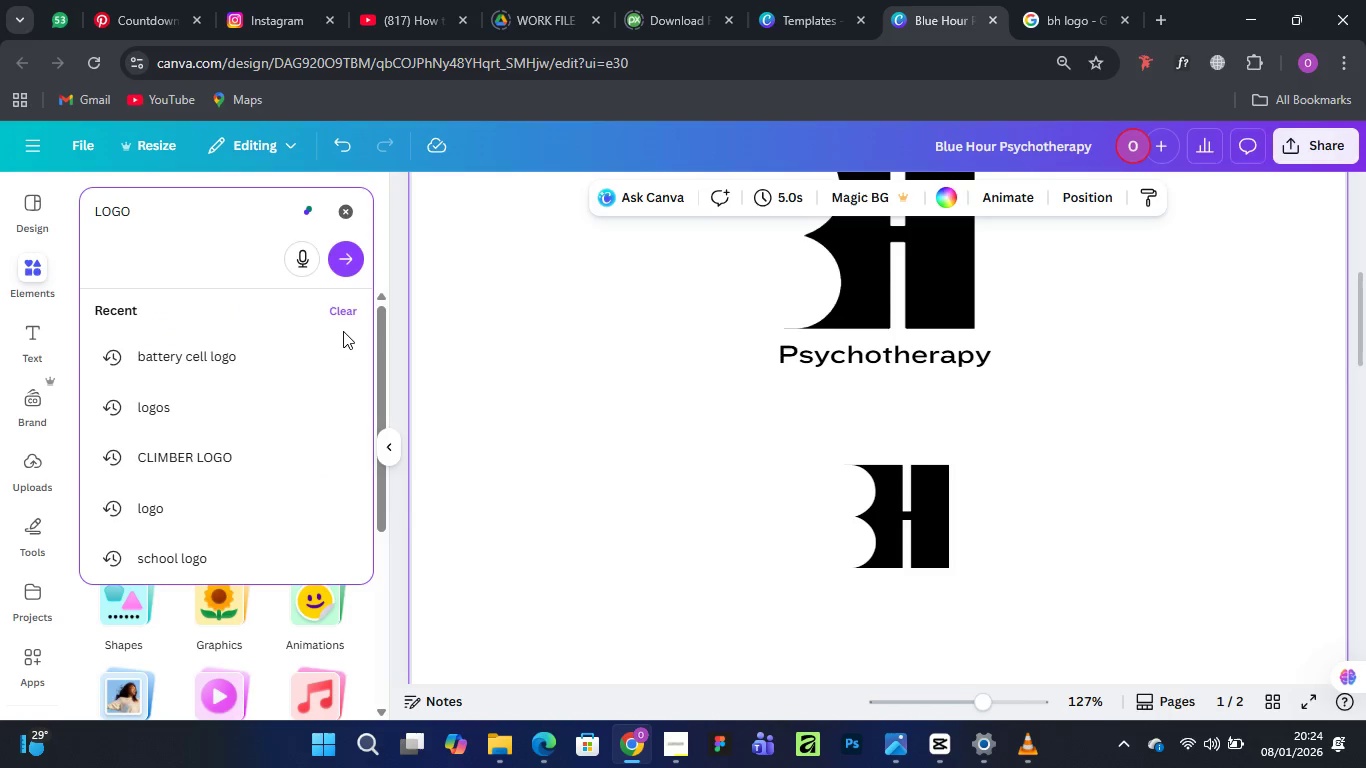 
key(Enter)
 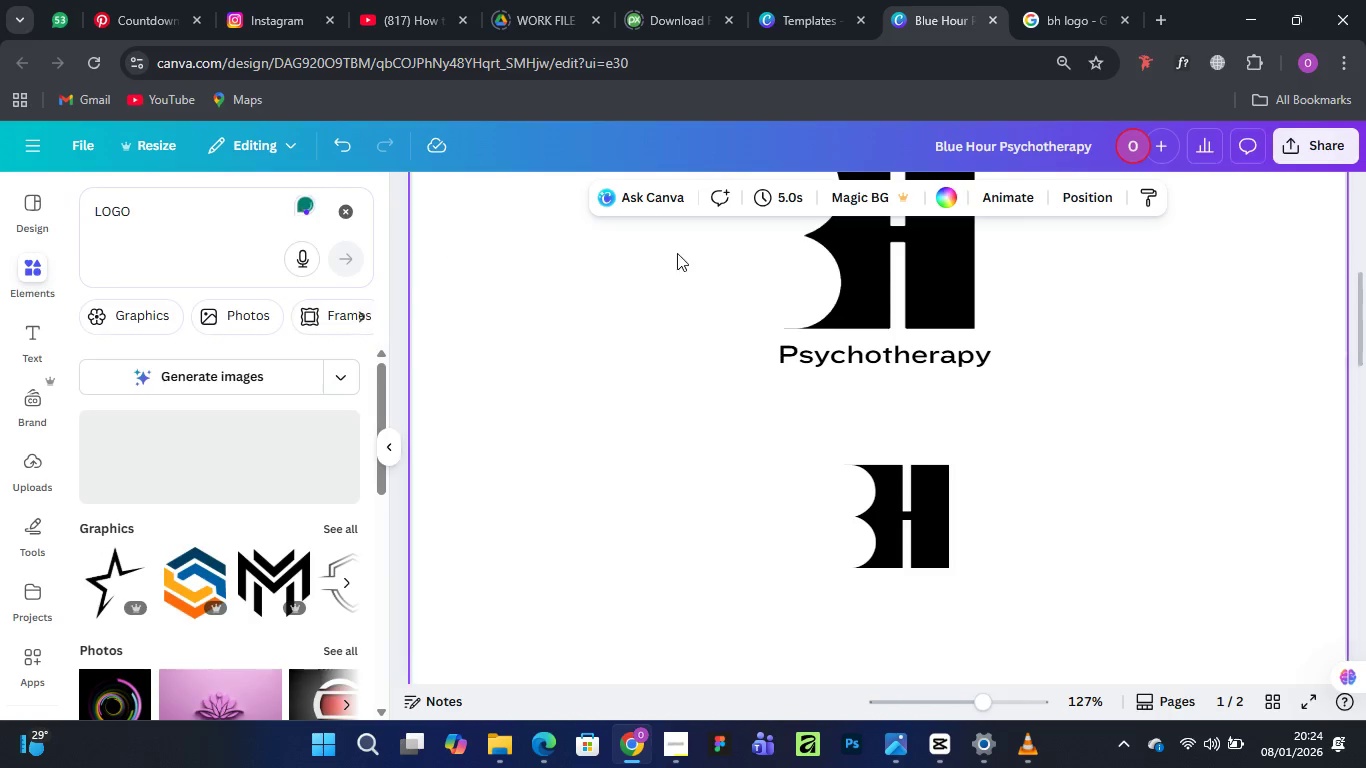 
wait(5.59)
 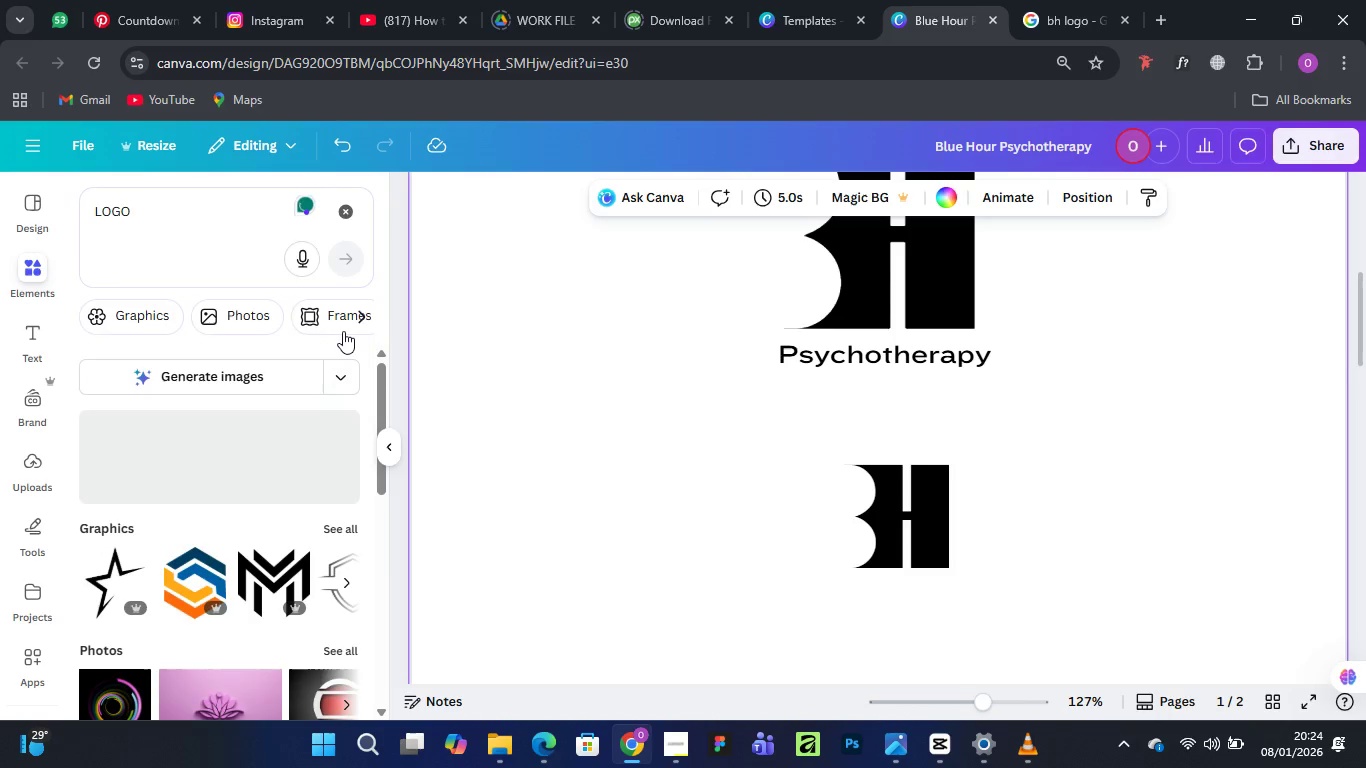 
left_click([331, 519])
 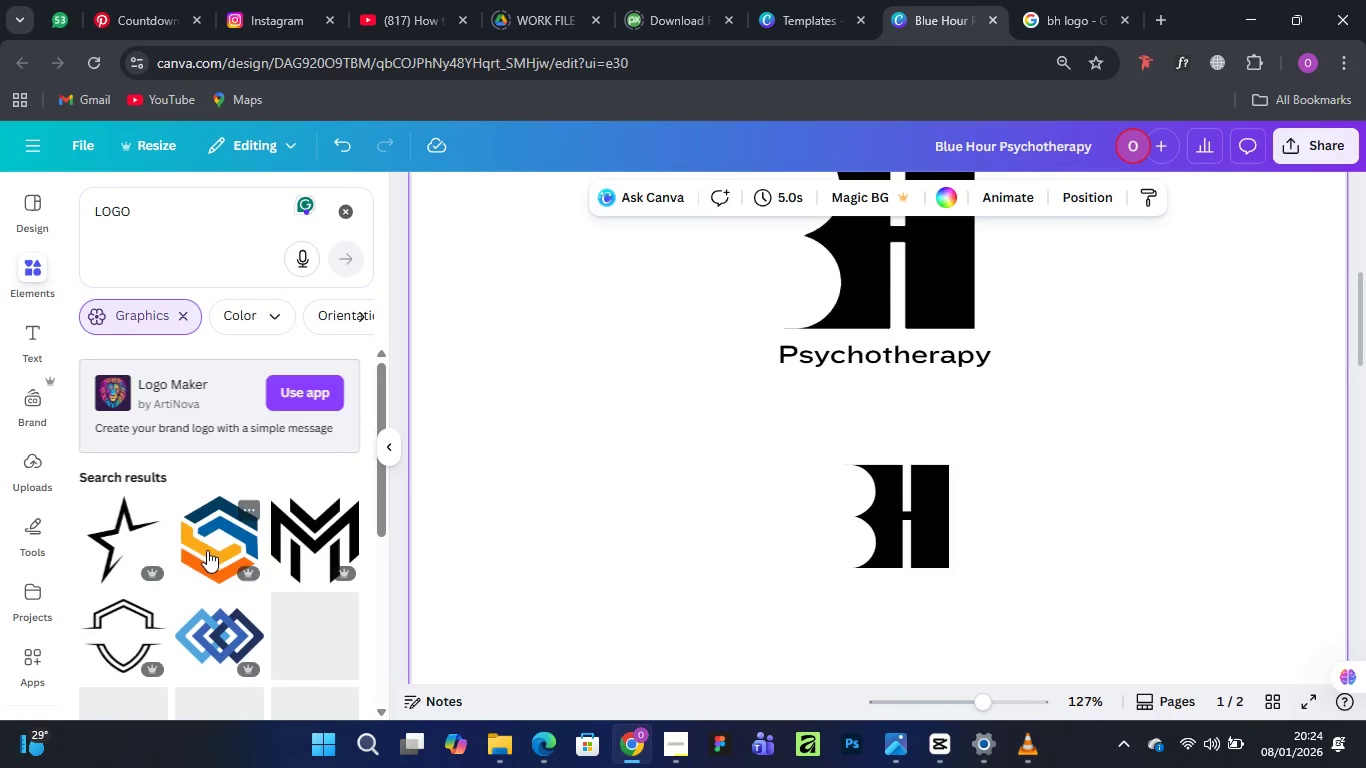 
scroll: coordinate [205, 548], scroll_direction: down, amount: 1.0
 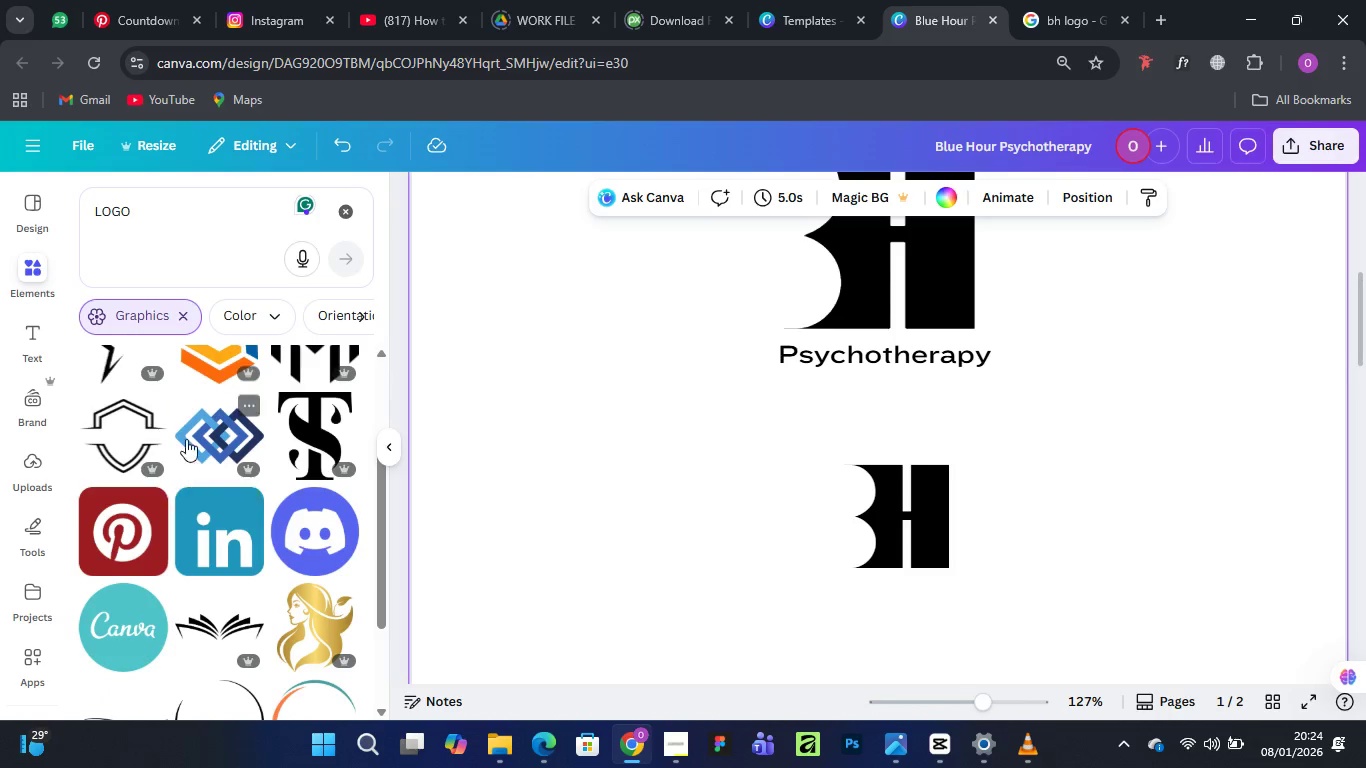 
left_click([210, 424])
 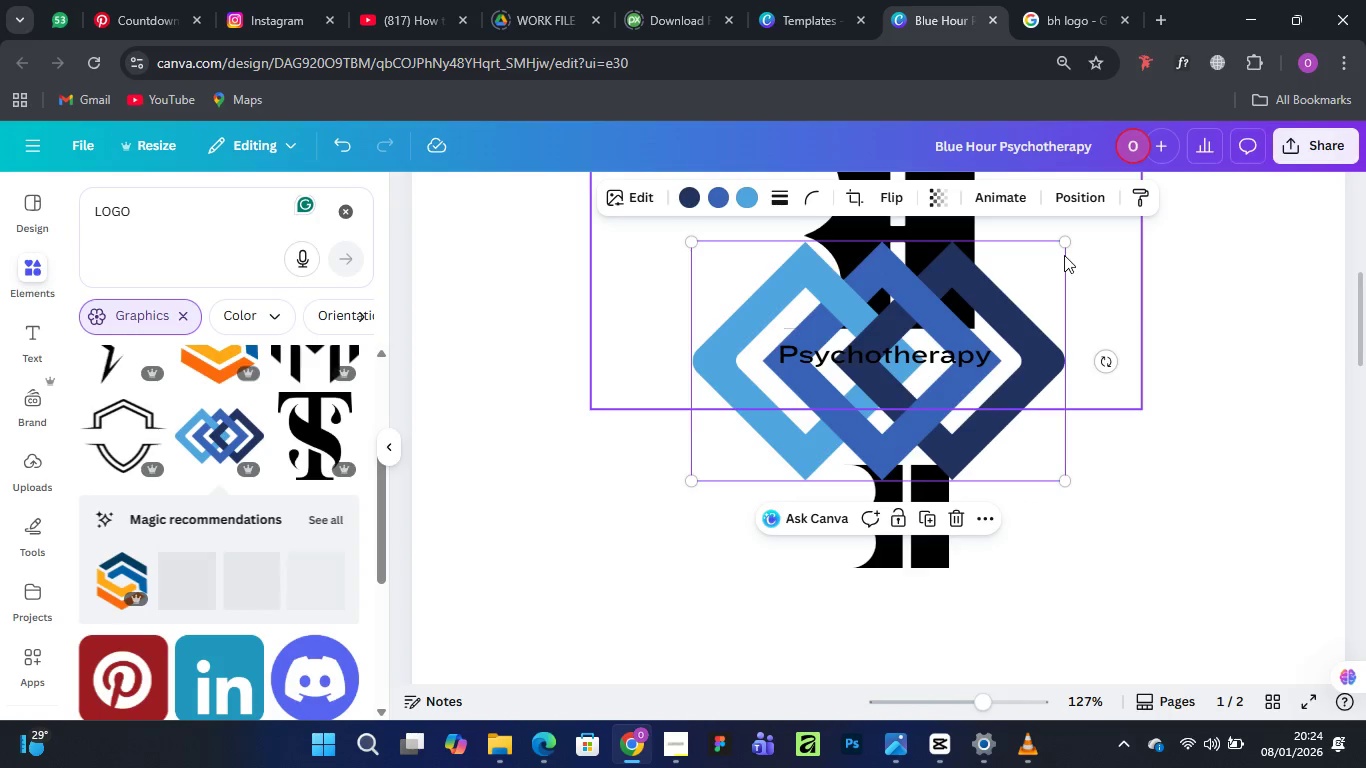 
left_click_drag(start_coordinate=[1061, 239], to_coordinate=[890, 381])
 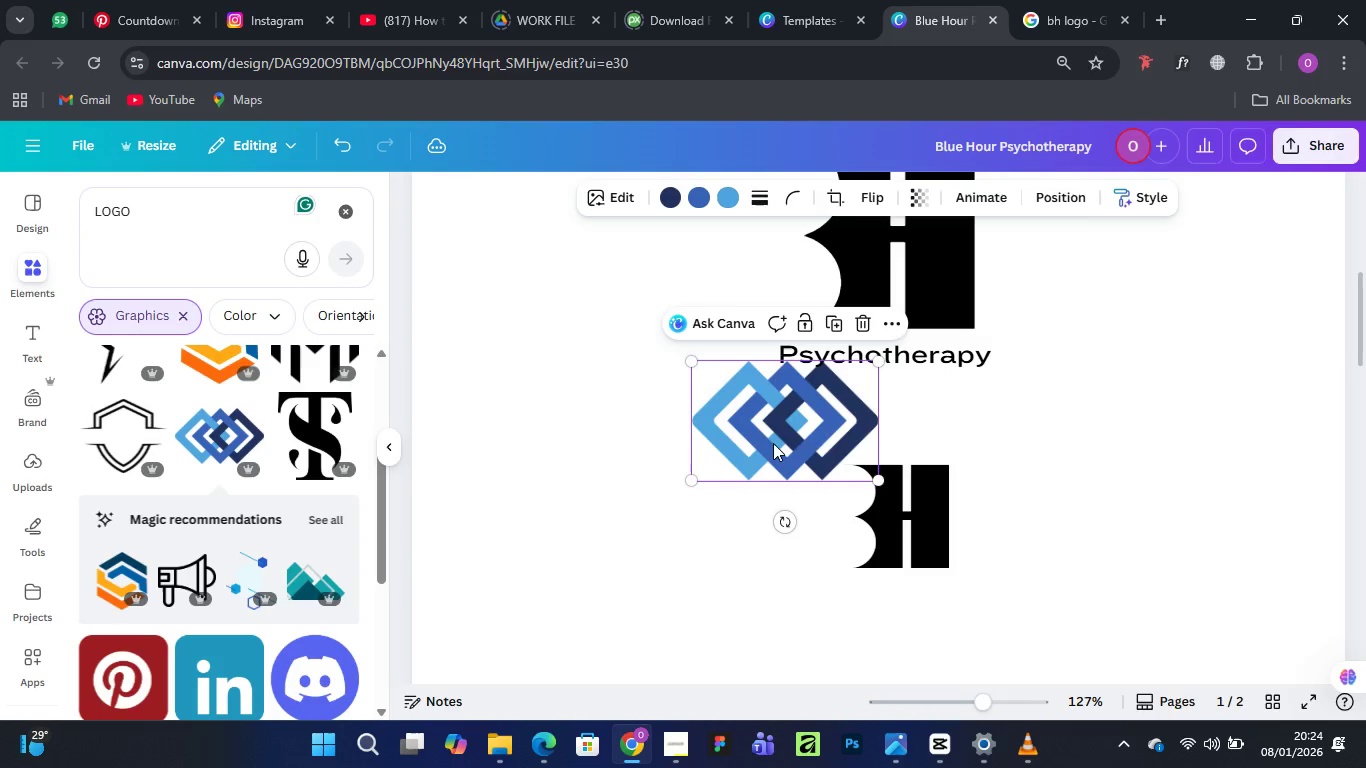 
left_click_drag(start_coordinate=[774, 443], to_coordinate=[1156, 361])
 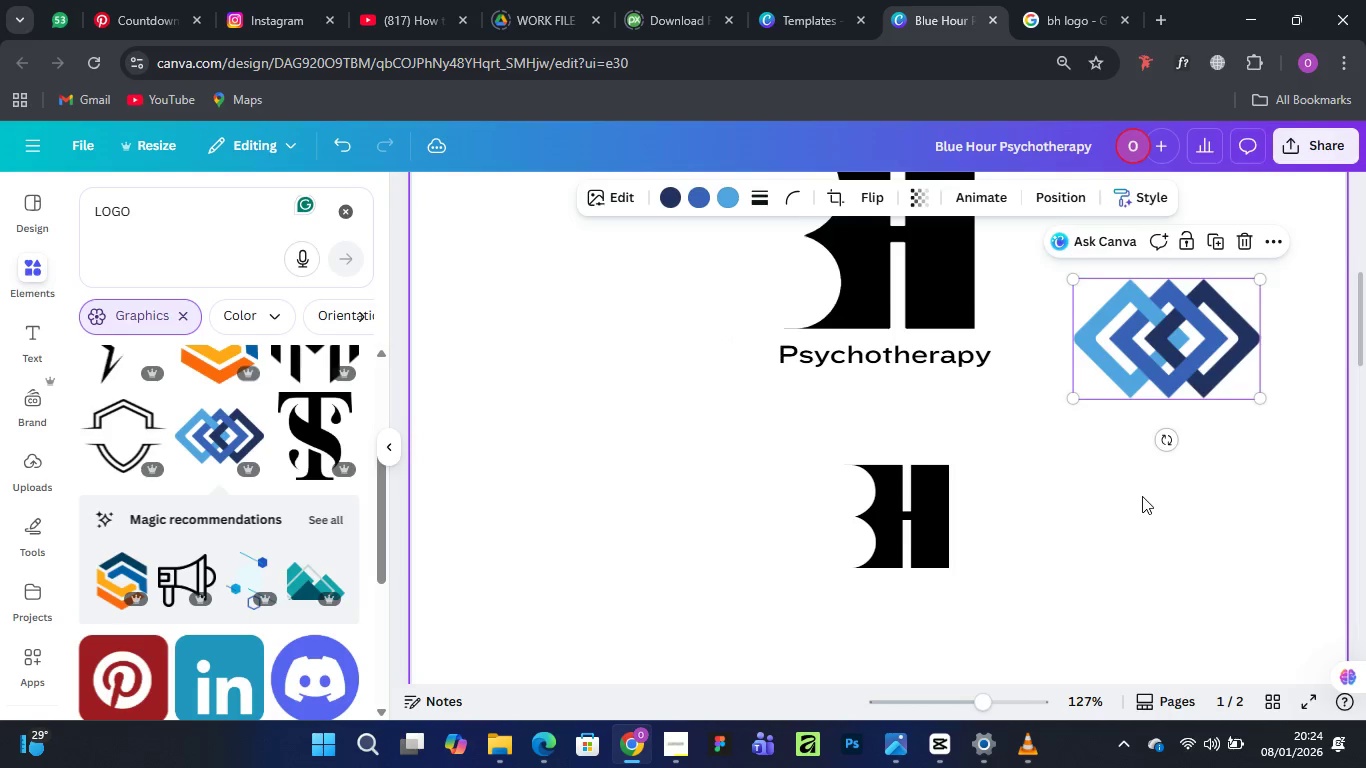 
scroll: coordinate [1128, 486], scroll_direction: up, amount: 3.0
 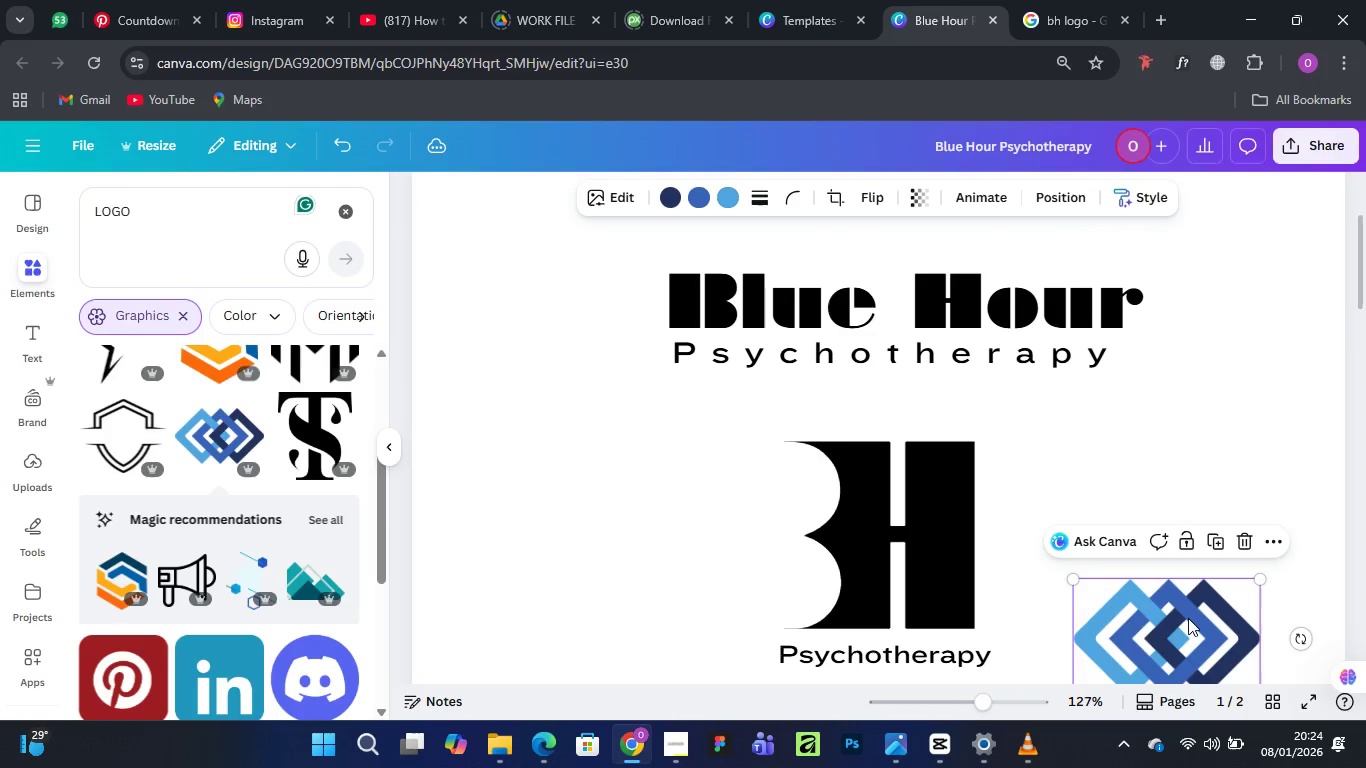 
left_click_drag(start_coordinate=[1188, 627], to_coordinate=[1185, 473])
 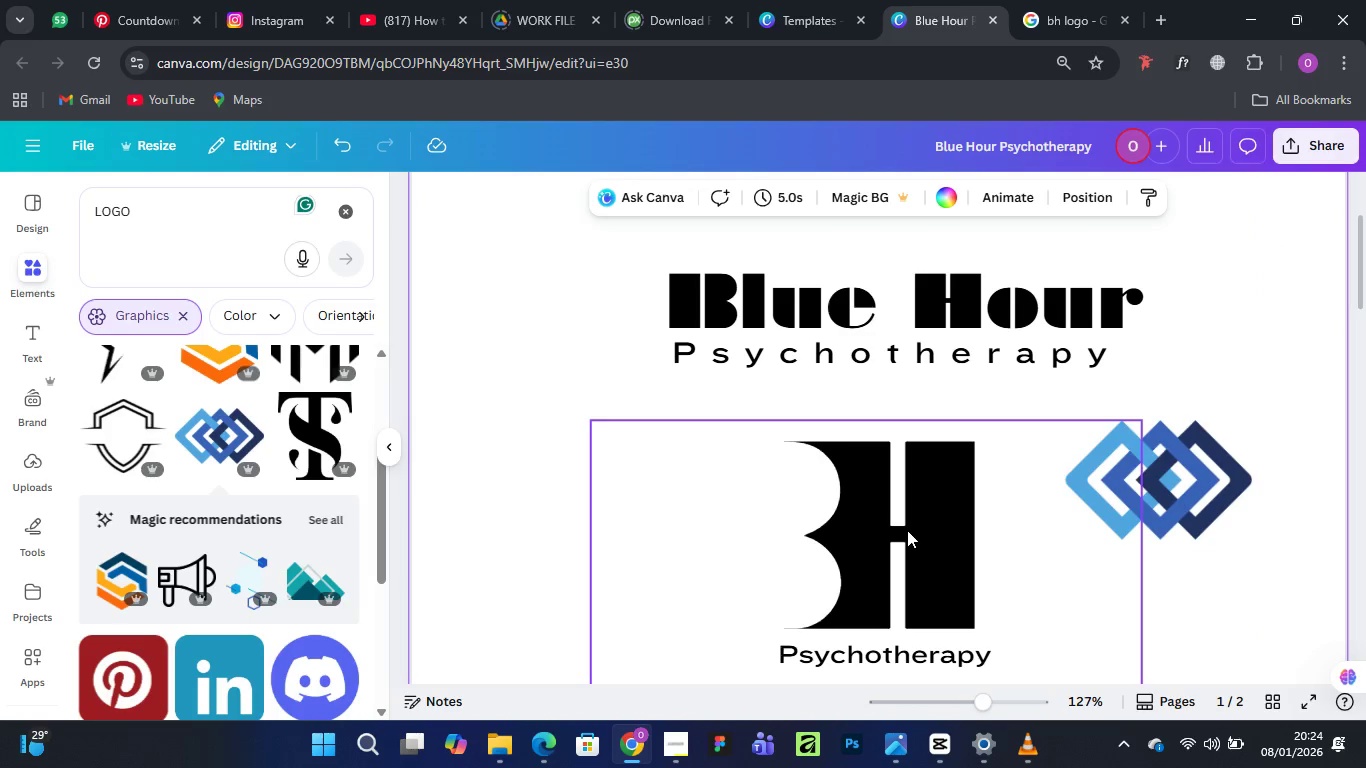 
left_click([905, 527])
 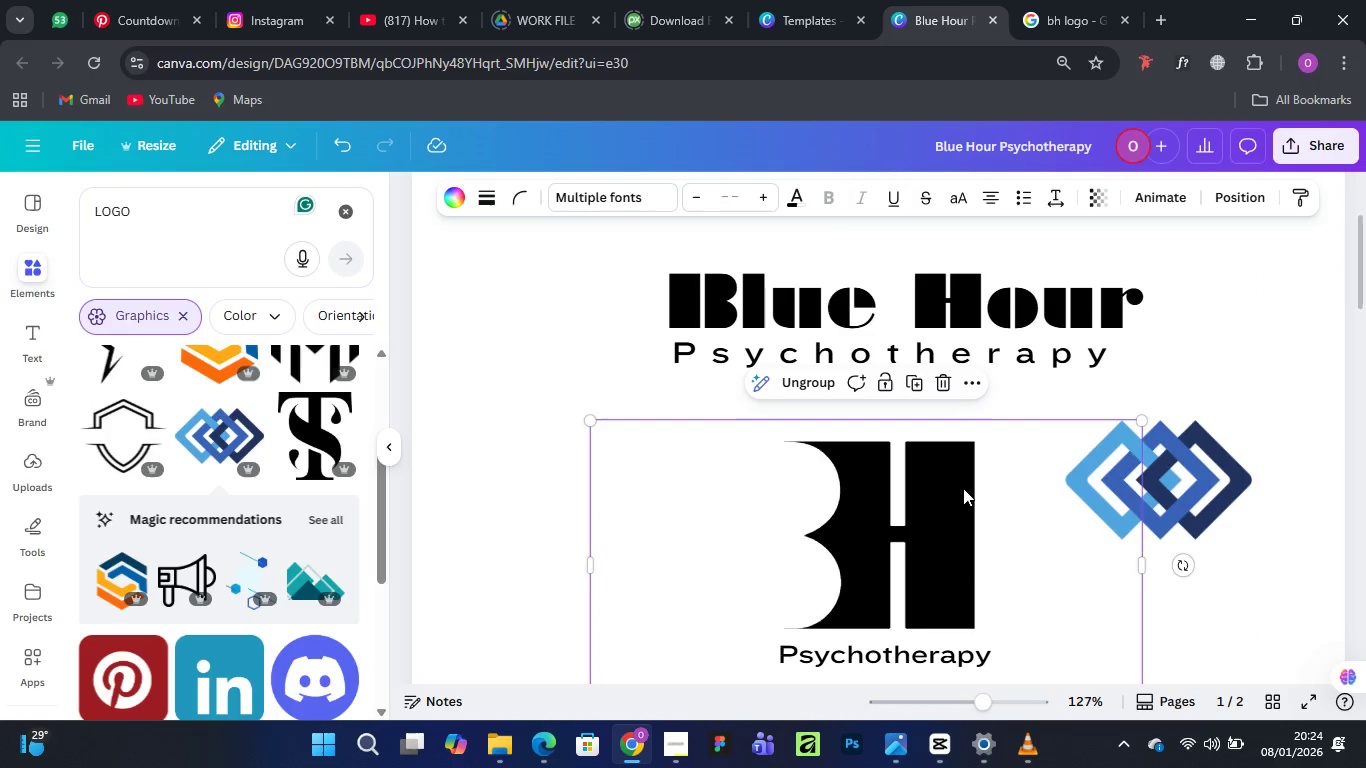 
left_click([1218, 365])
 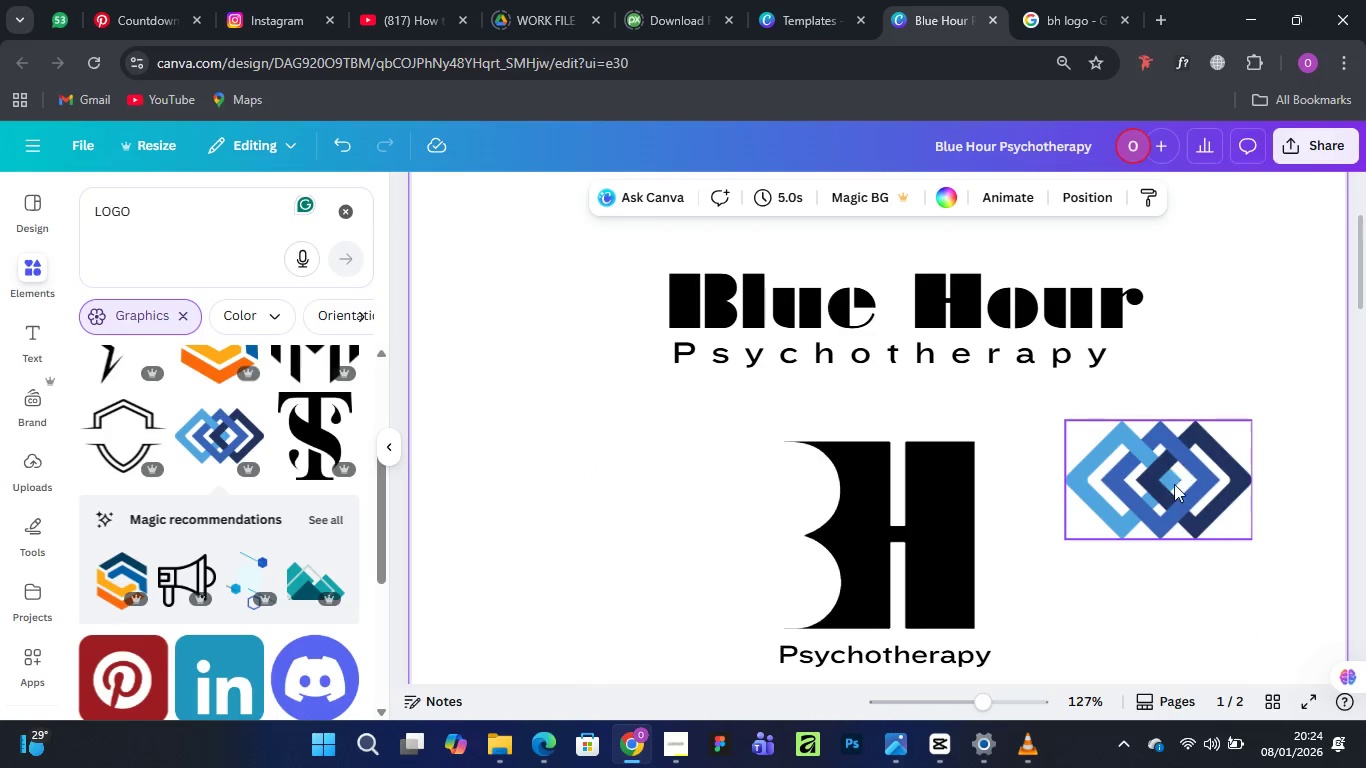 
left_click_drag(start_coordinate=[1174, 484], to_coordinate=[1181, 456])
 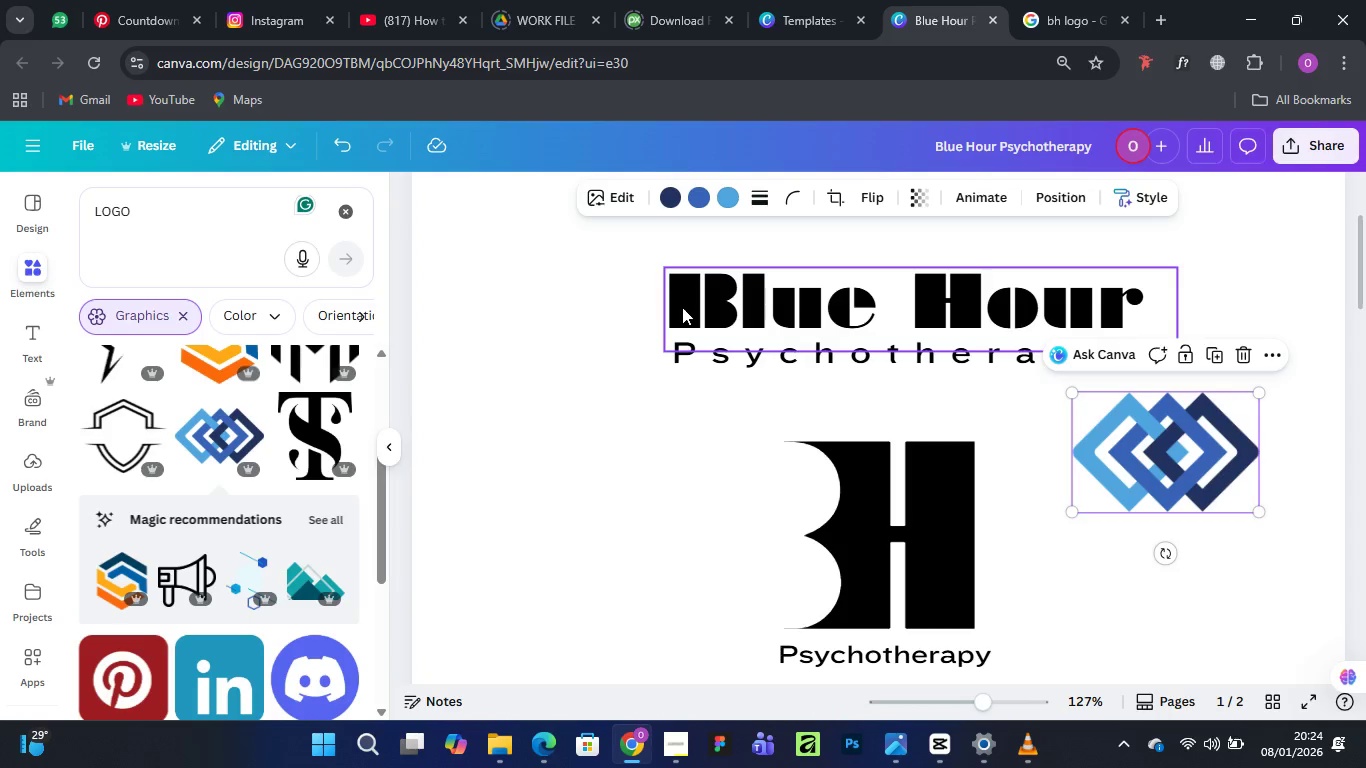 
left_click([682, 307])
 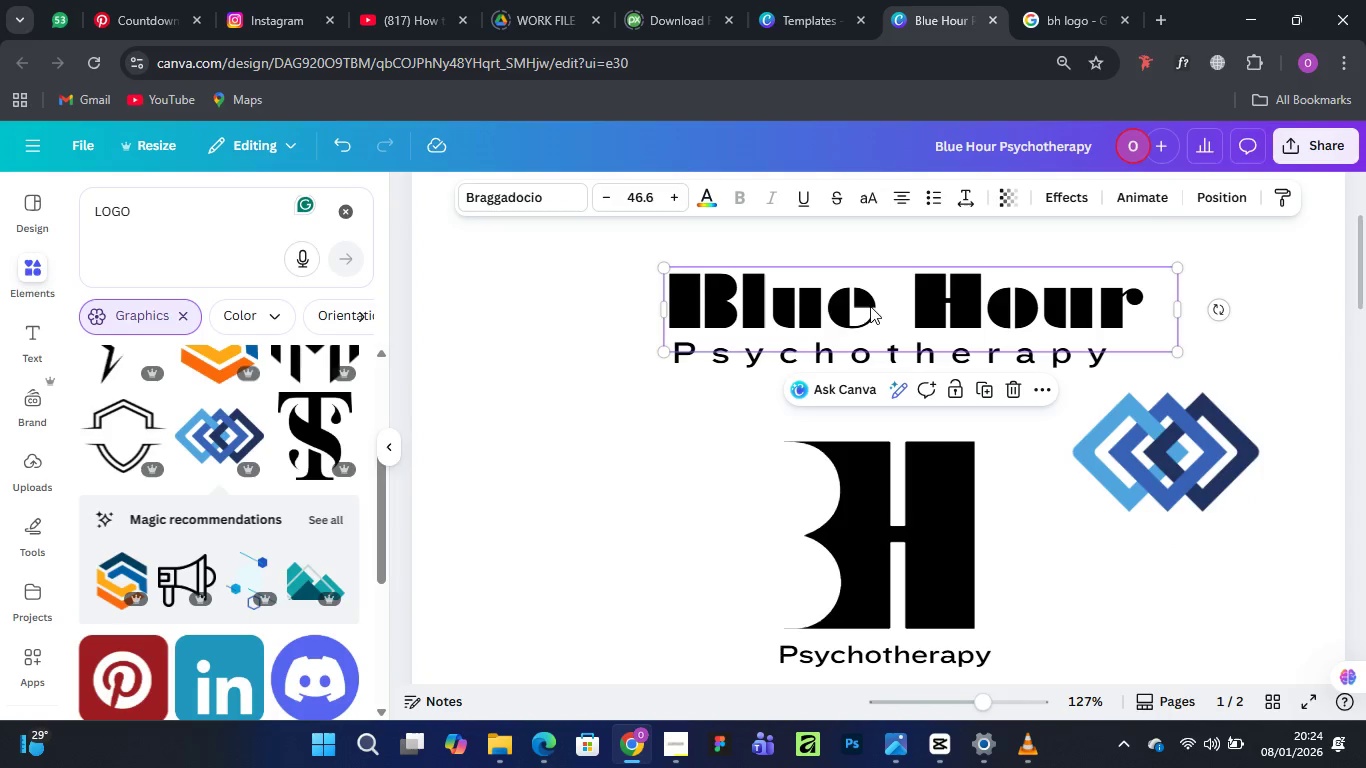 
double_click([804, 306])
 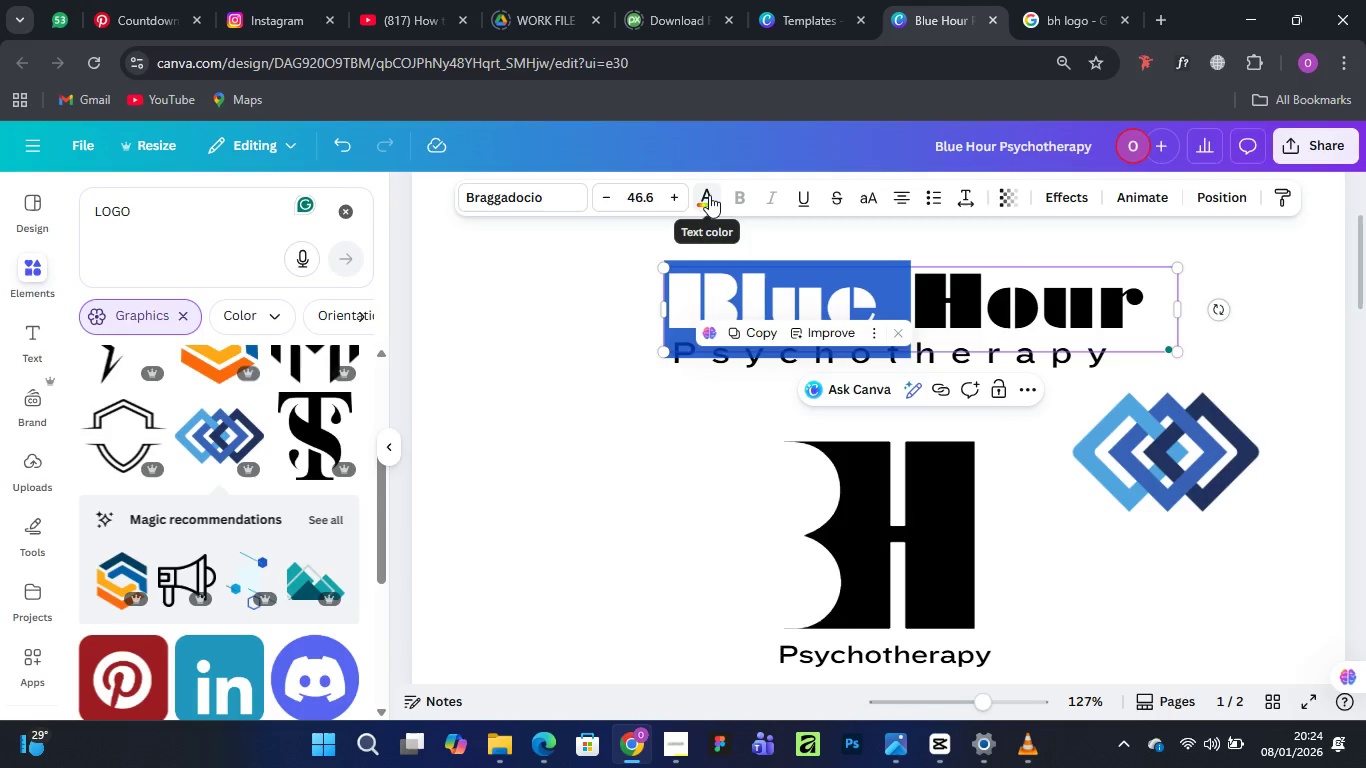 
left_click([709, 195])
 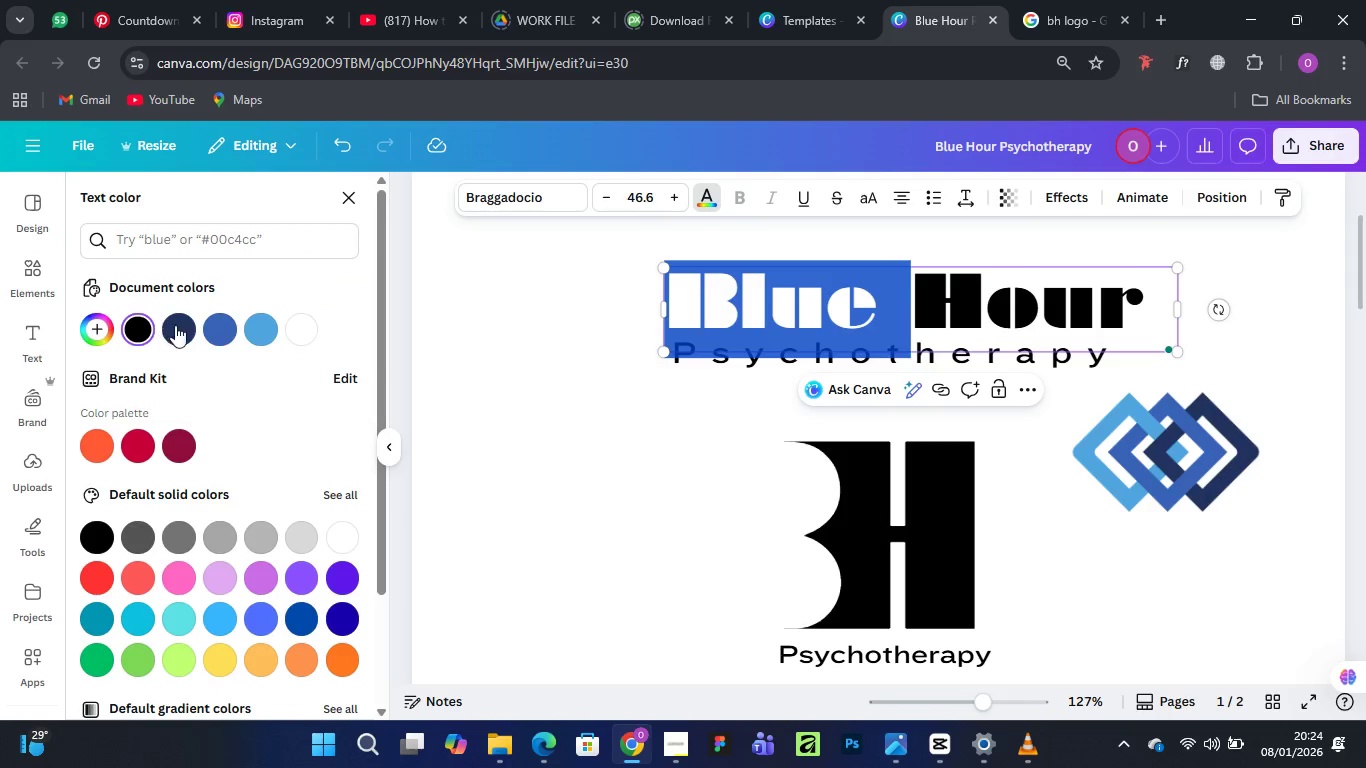 
left_click([184, 321])
 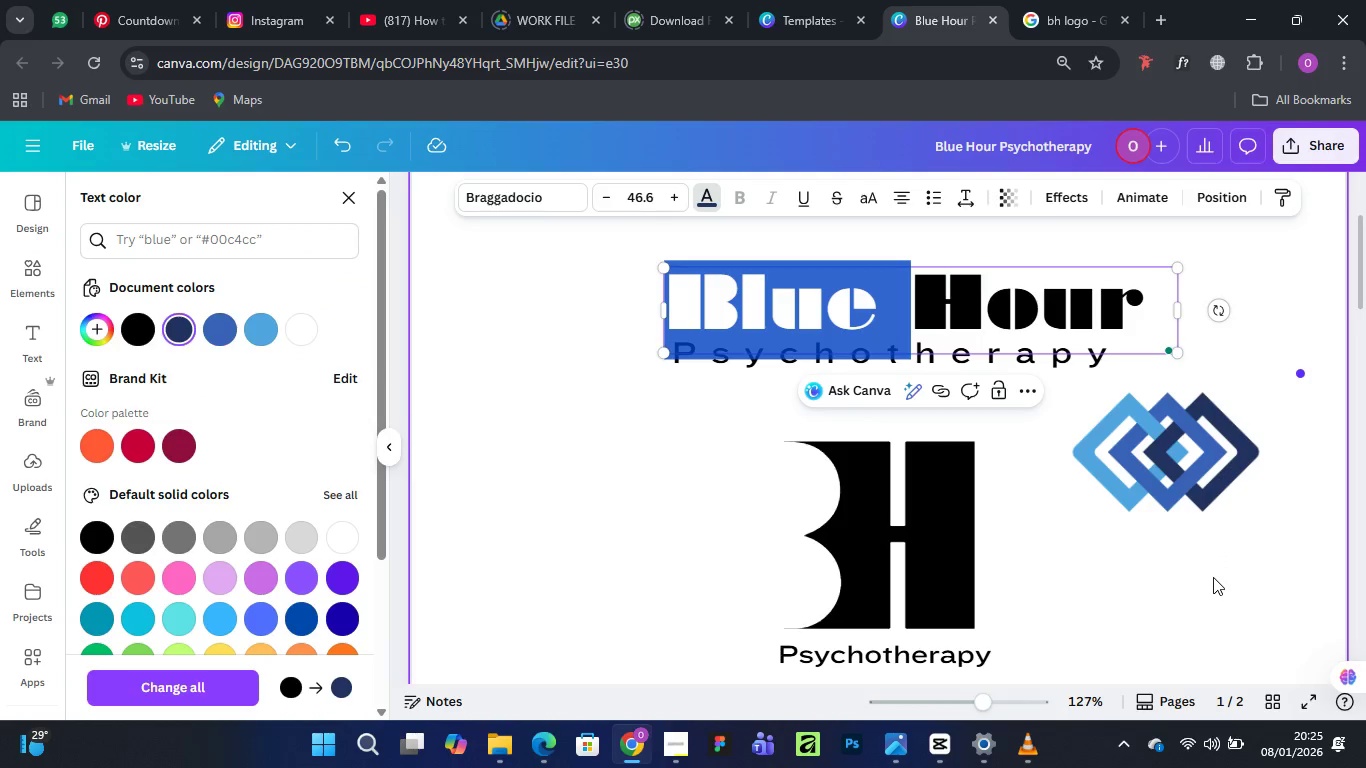 
left_click([1213, 576])
 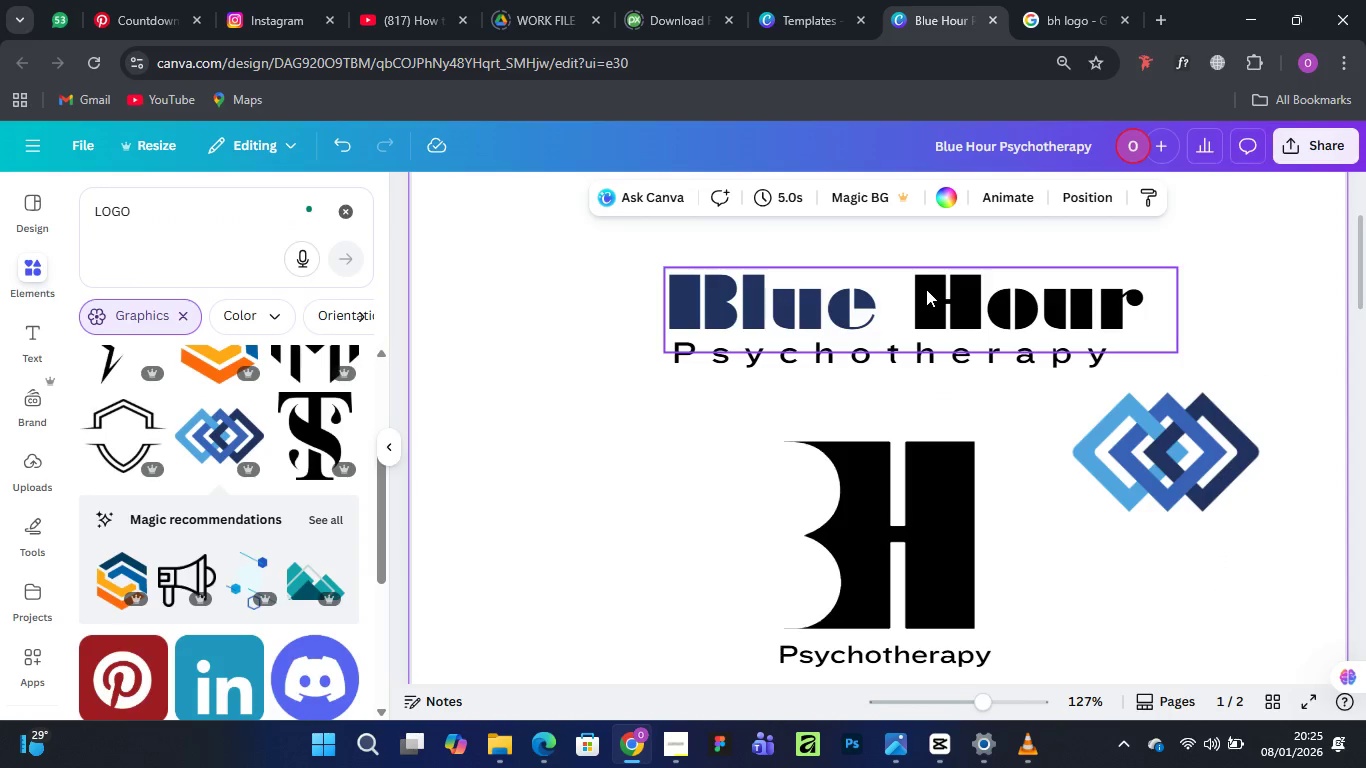 
double_click([926, 289])
 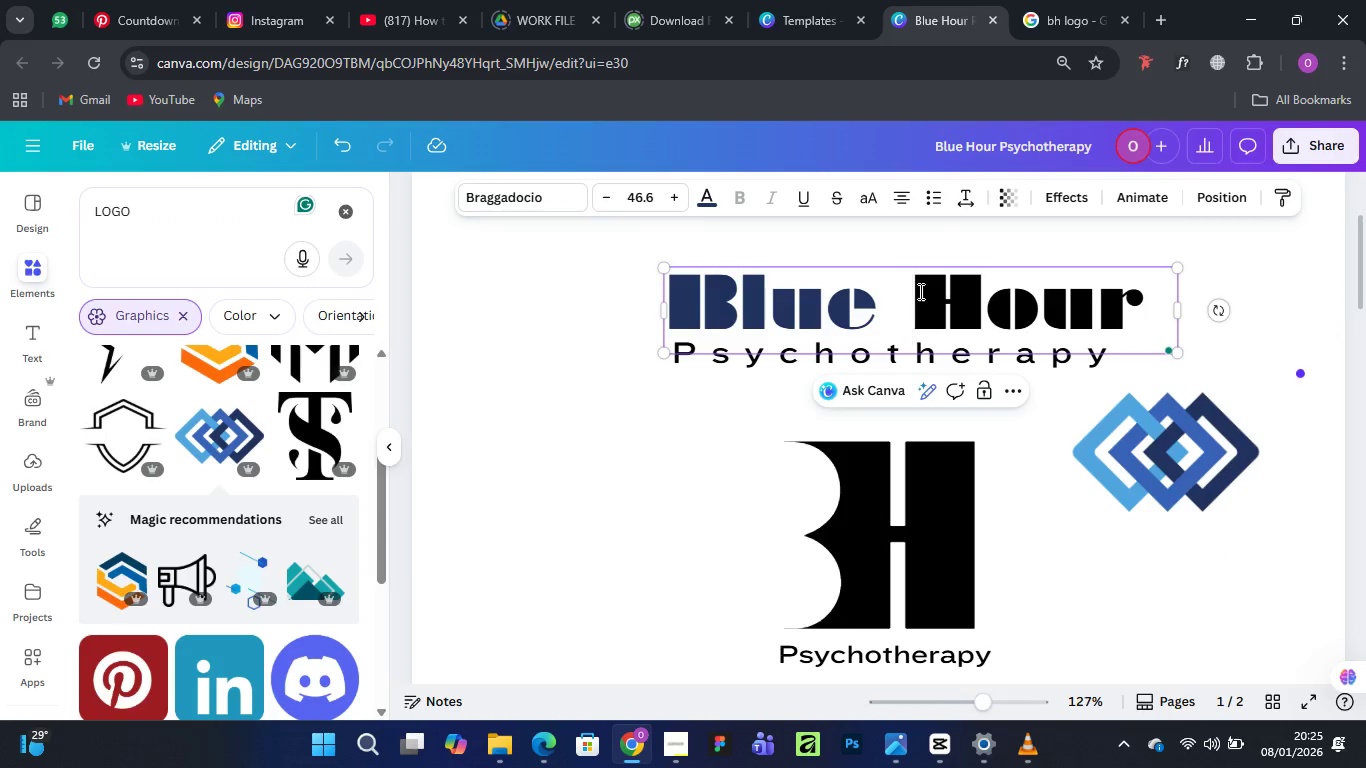 
left_click_drag(start_coordinate=[919, 291], to_coordinate=[1008, 289])
 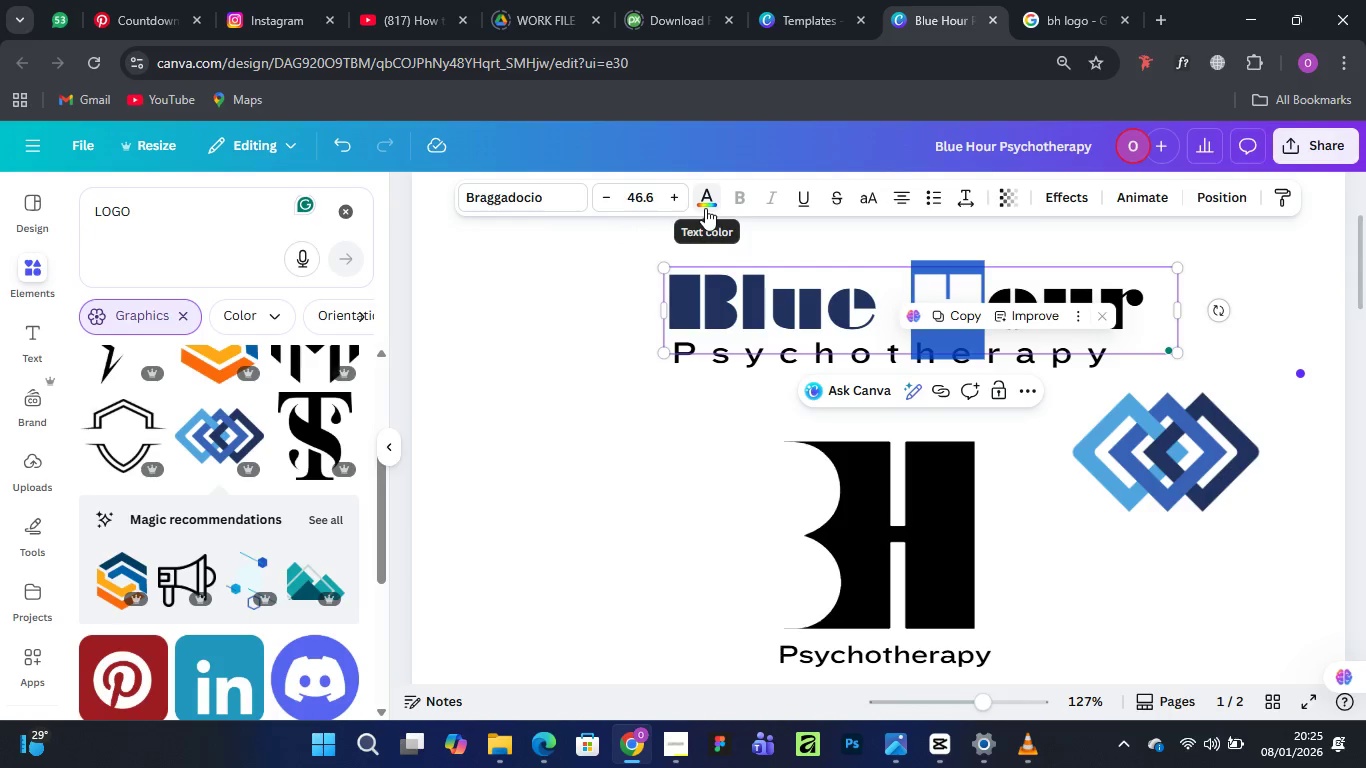 
left_click([707, 208])
 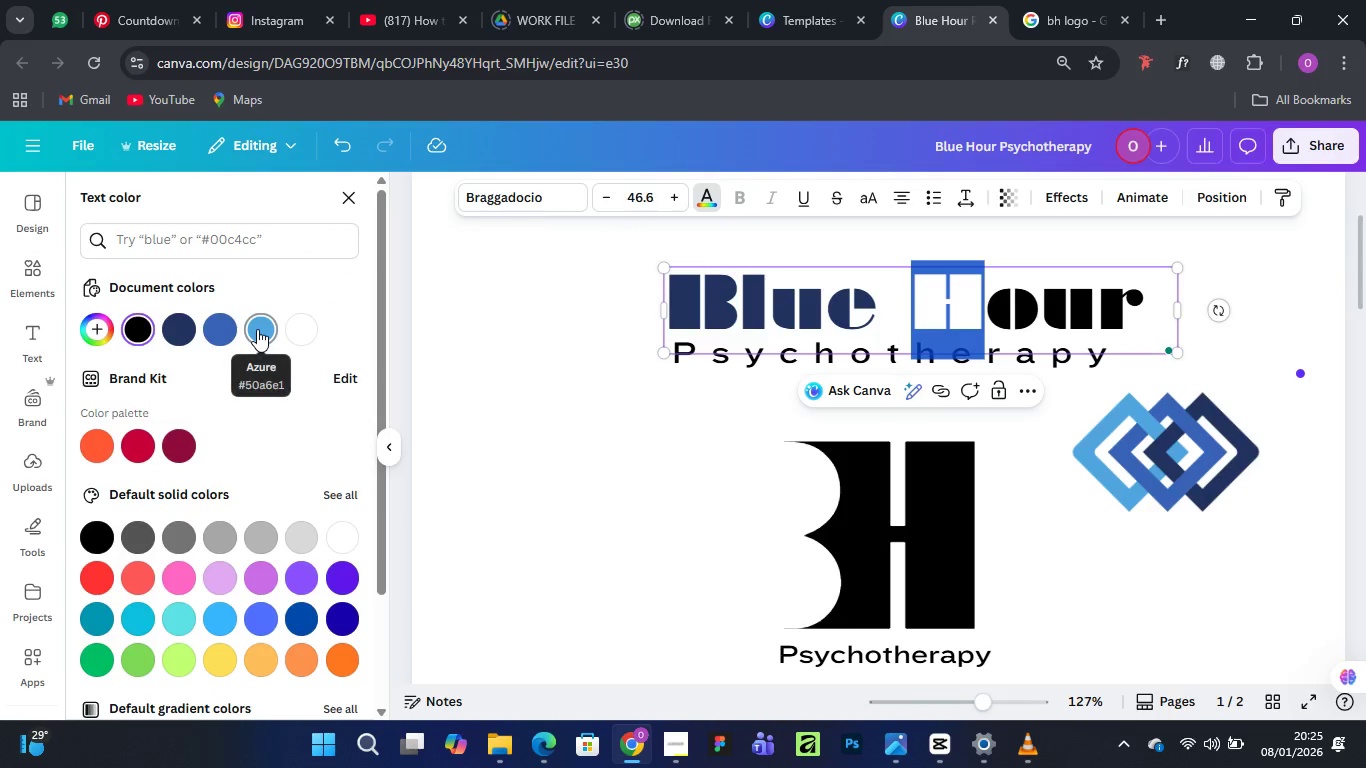 
left_click([257, 329])
 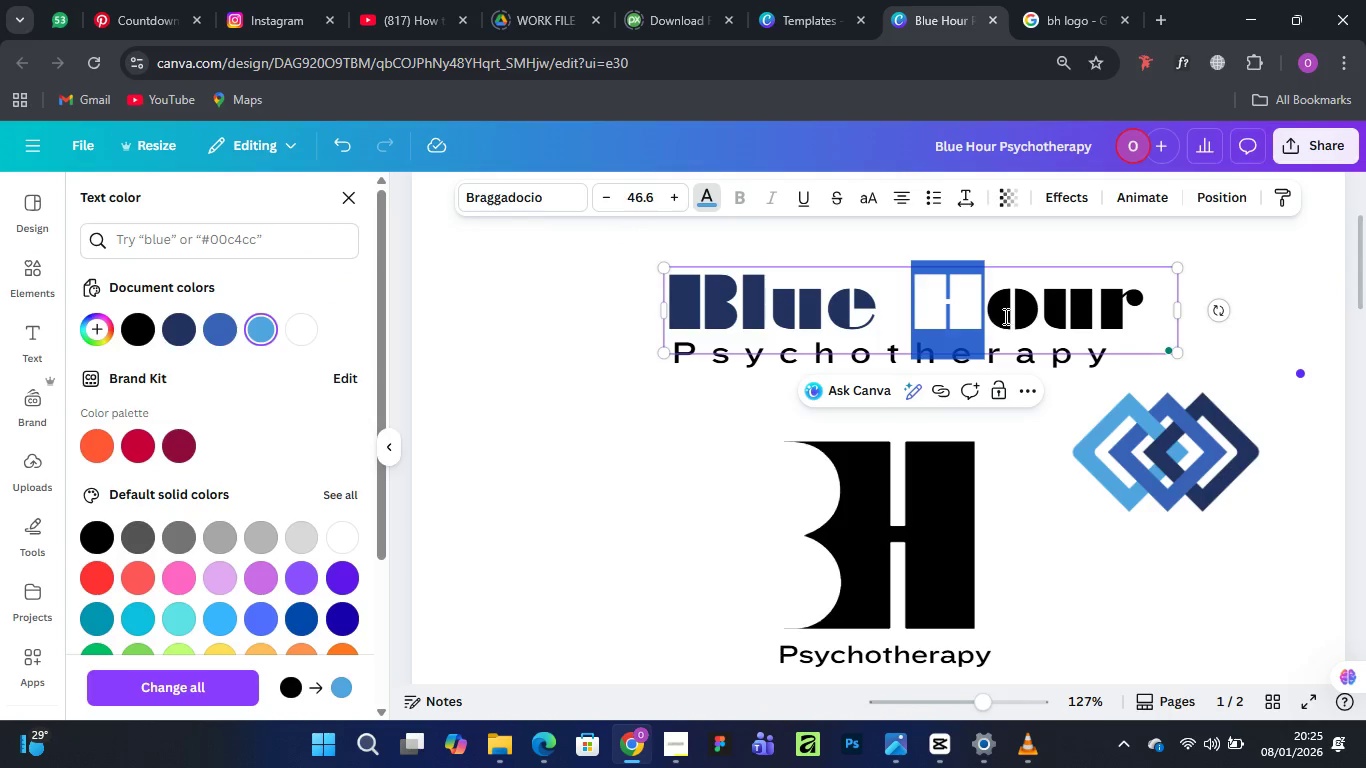 
left_click_drag(start_coordinate=[991, 306], to_coordinate=[1169, 304])
 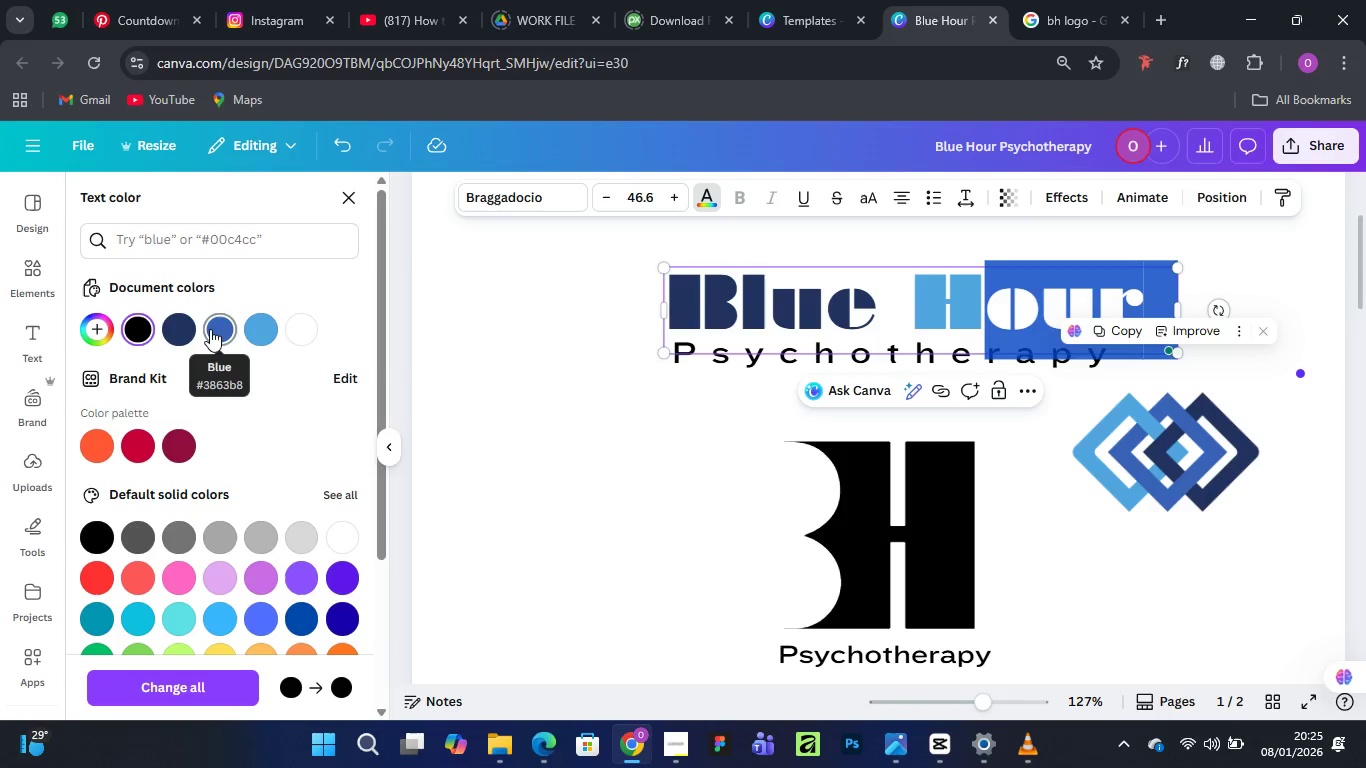 
left_click([172, 323])
 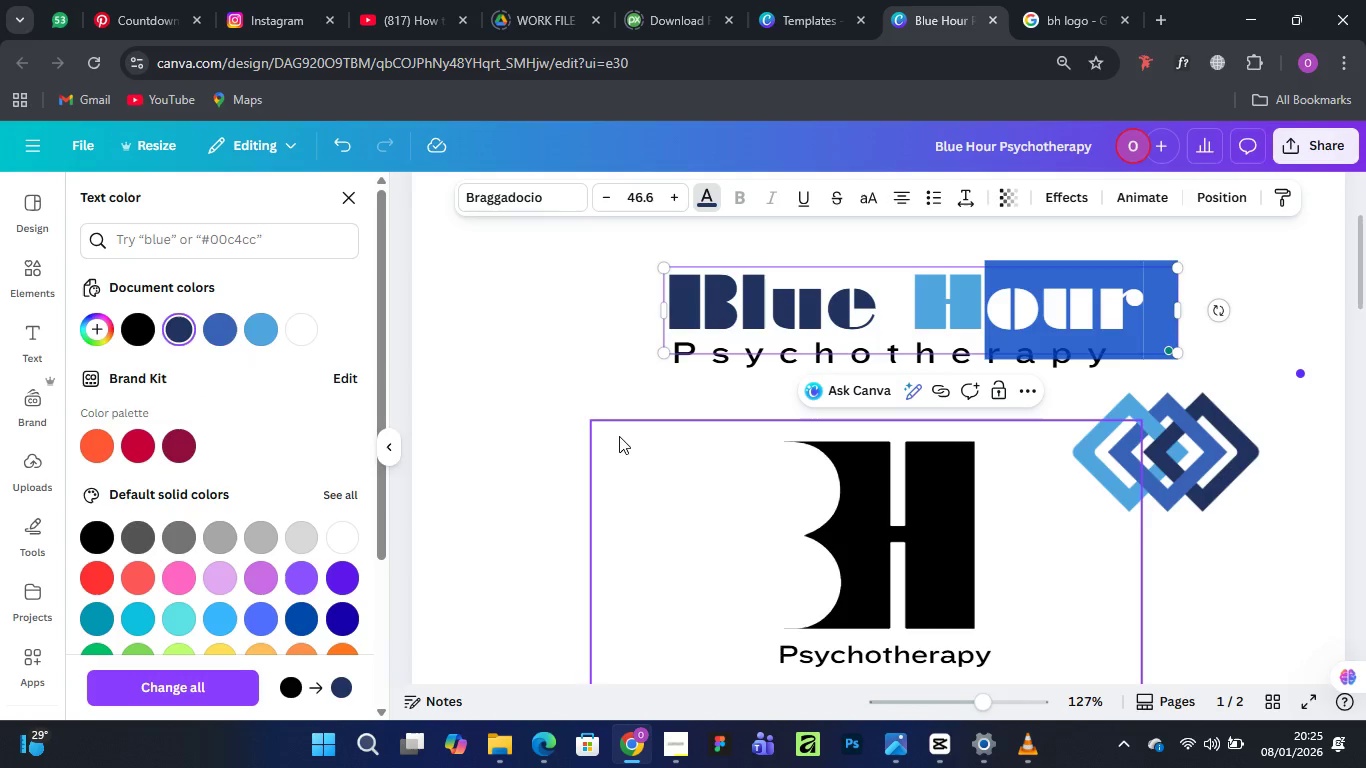 
left_click([580, 353])
 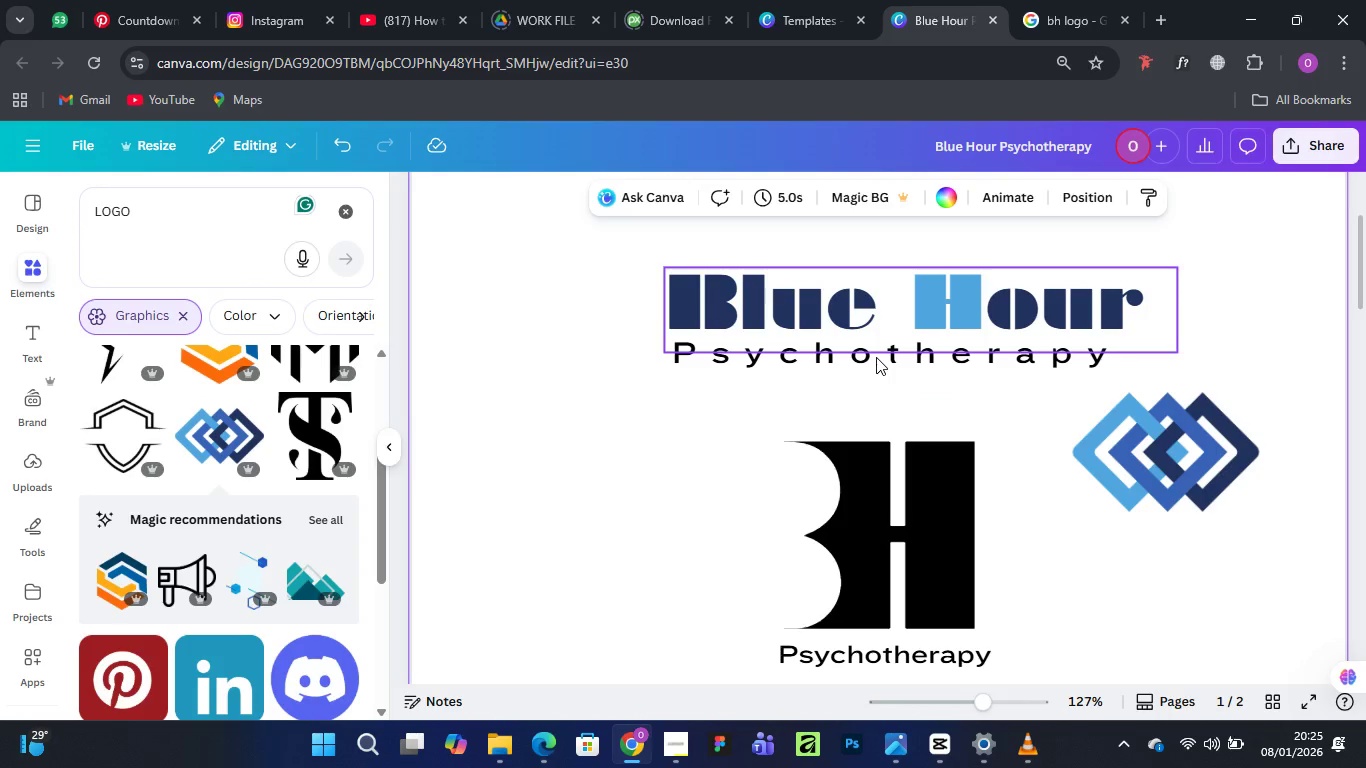 
left_click([877, 365])
 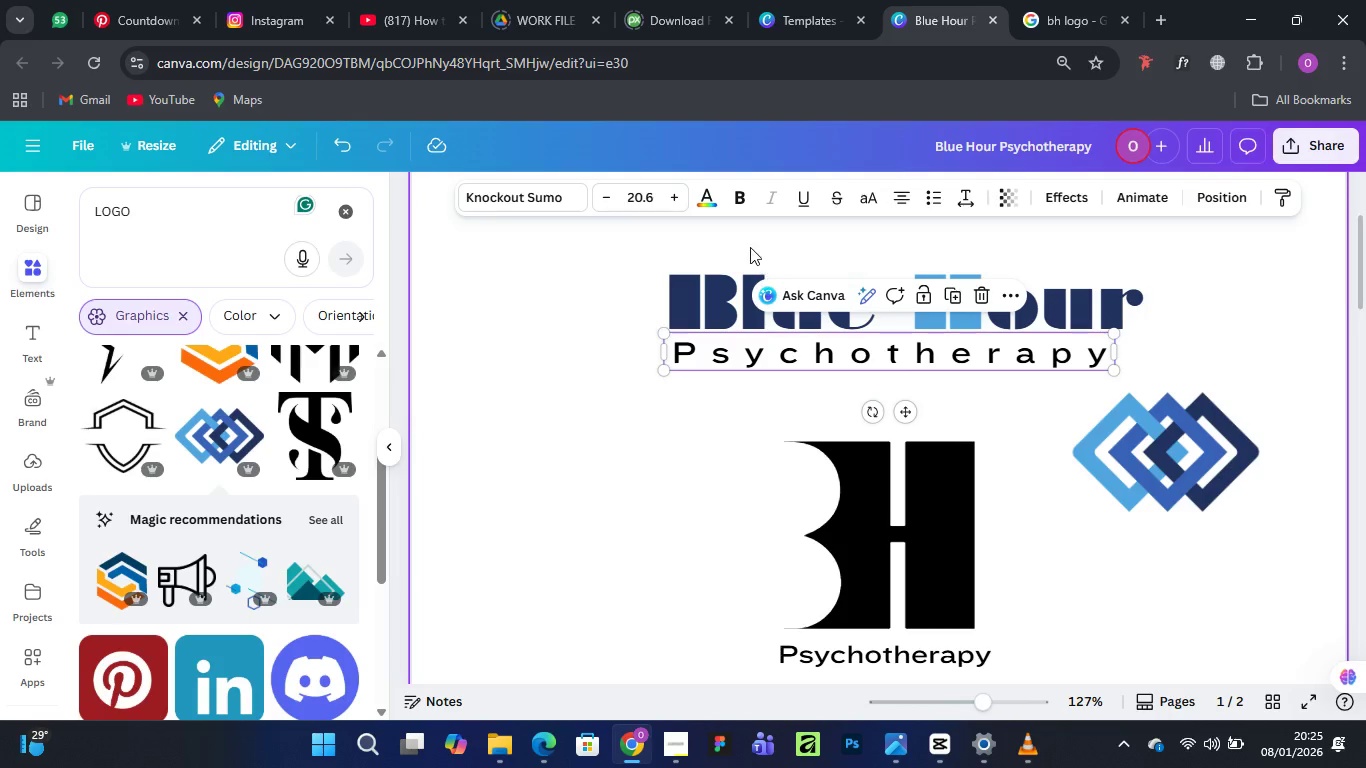 
left_click([704, 196])
 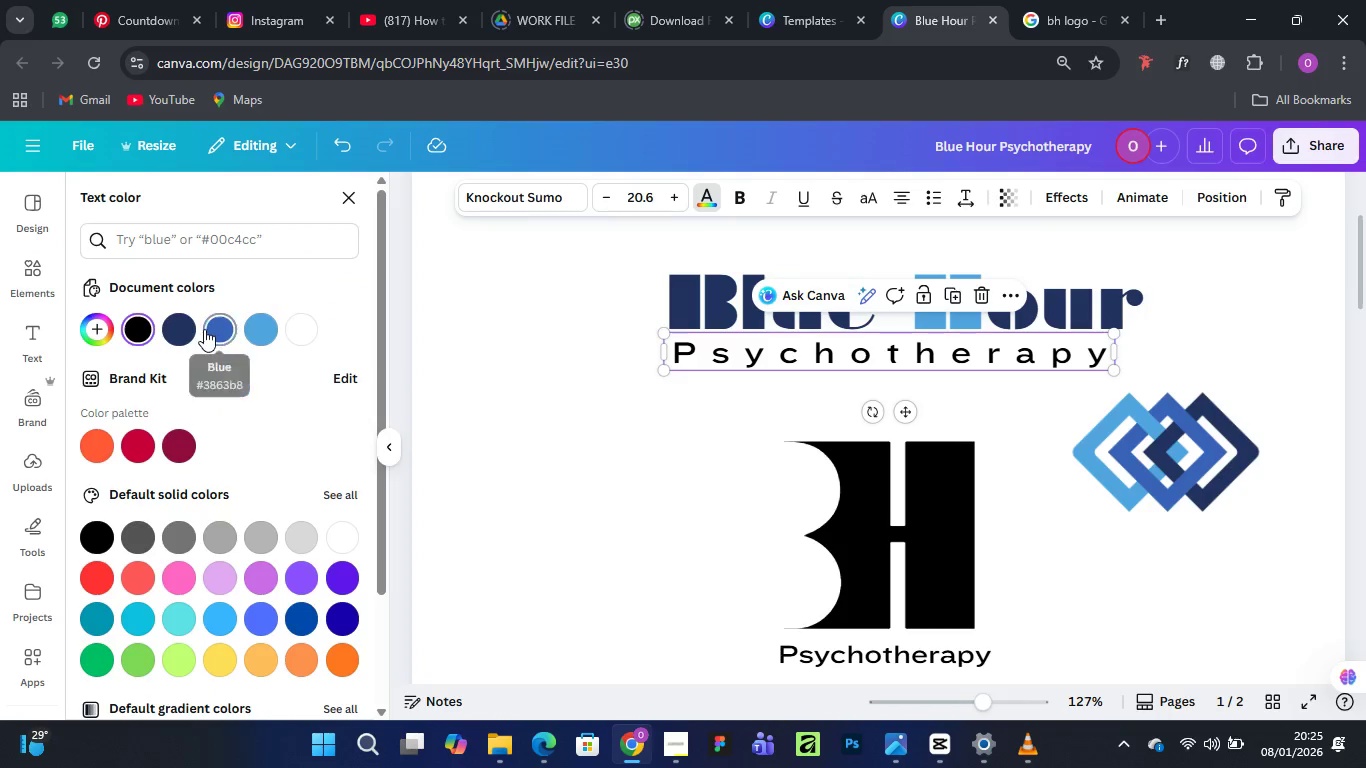 
left_click([215, 328])
 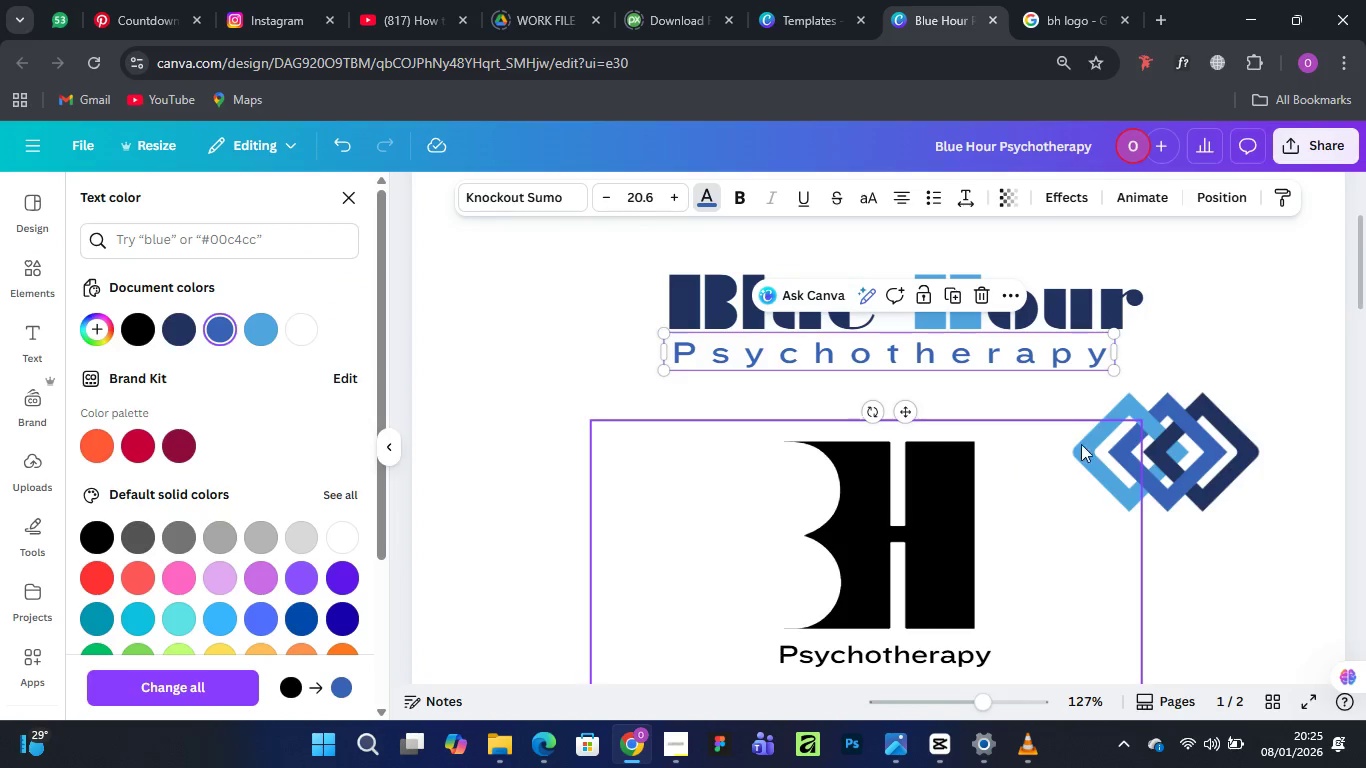 
left_click([1225, 298])
 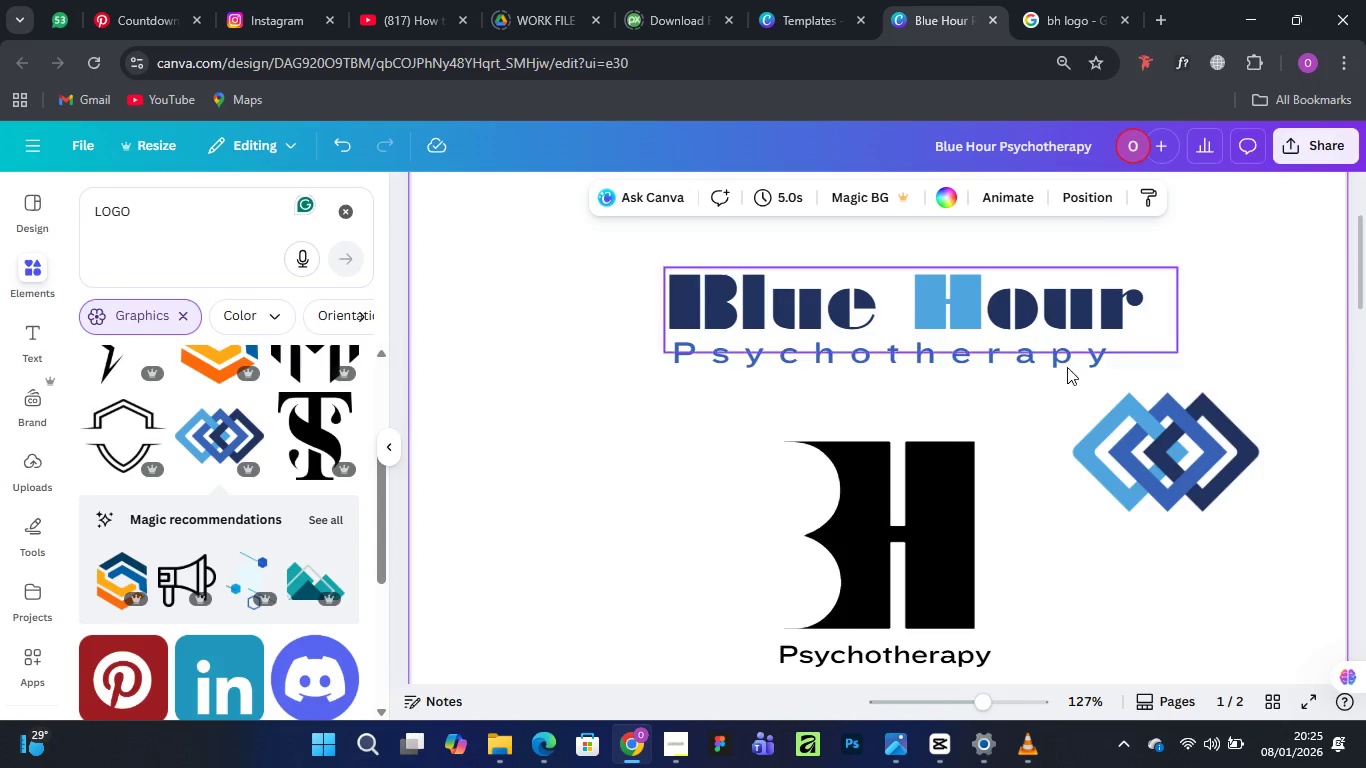 
wait(6.2)
 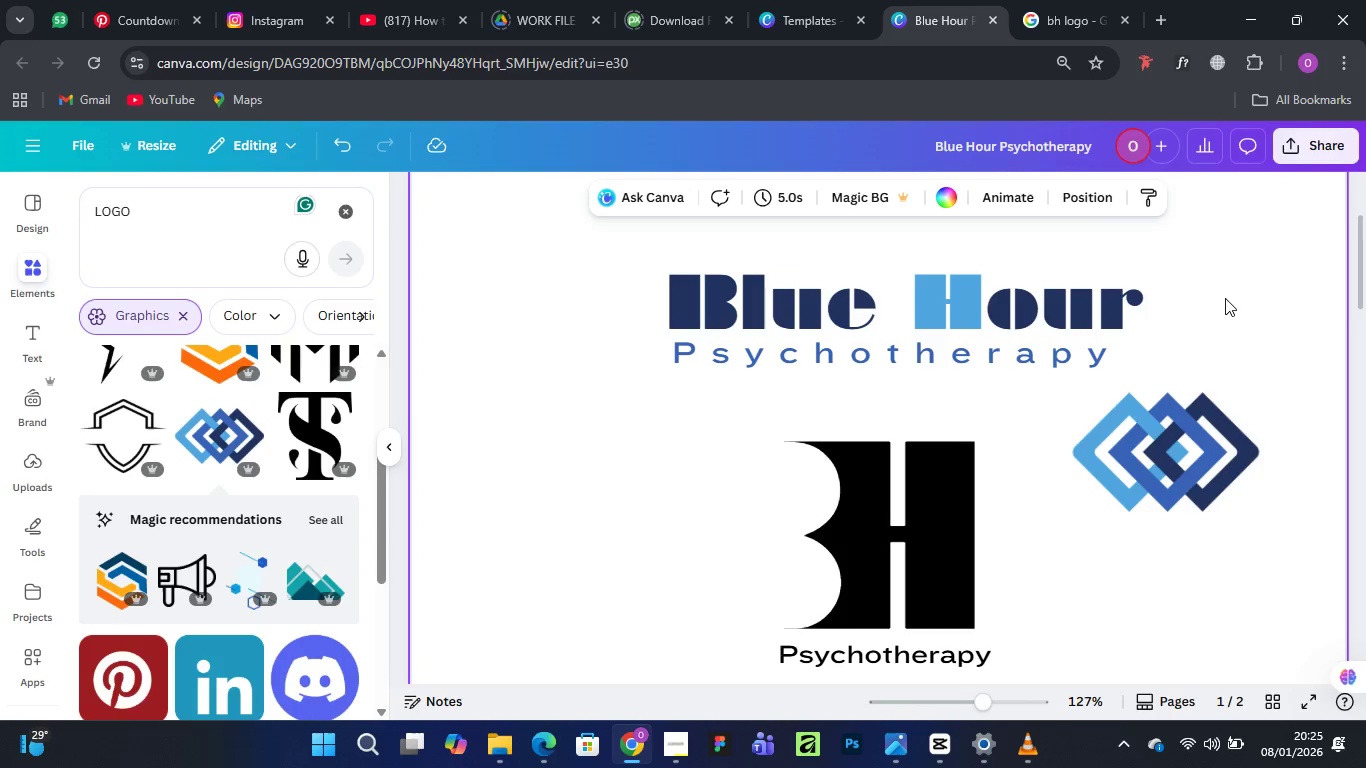 
left_click([954, 515])
 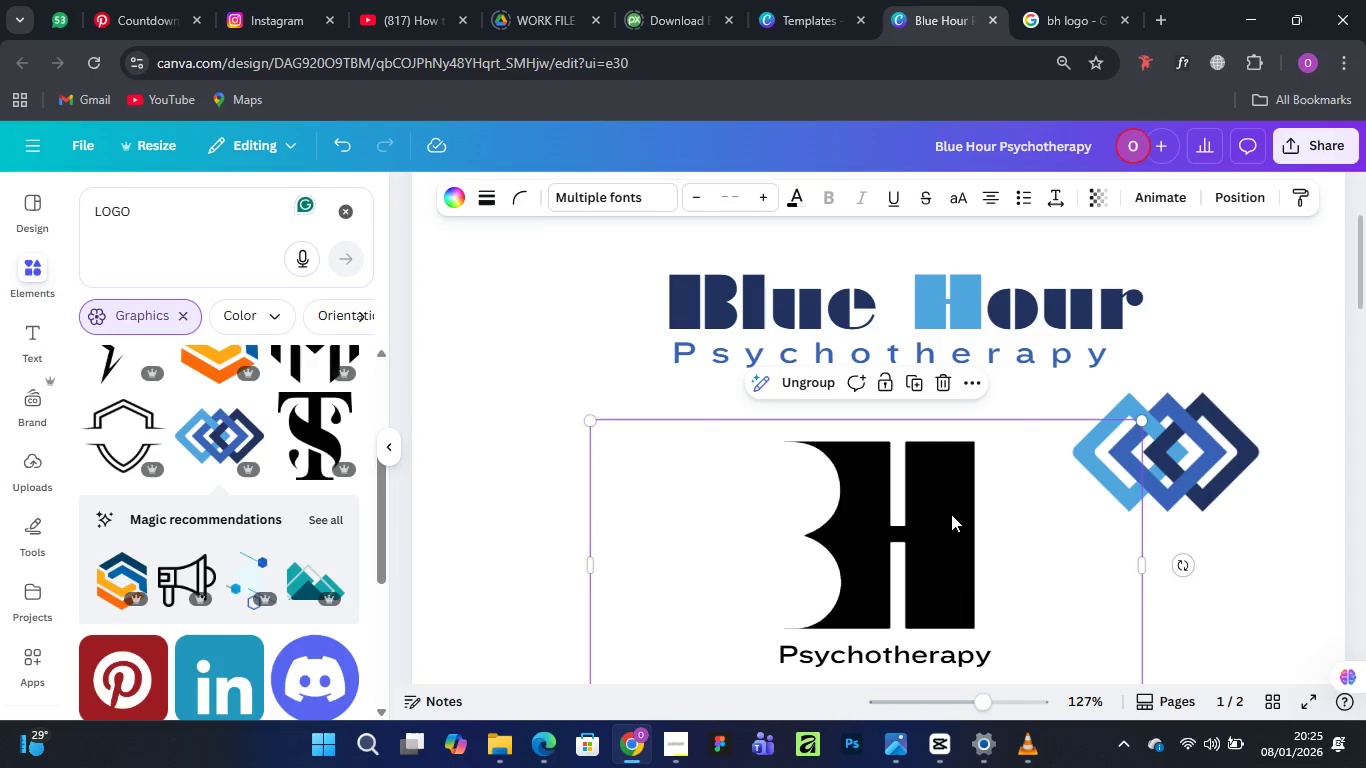 
right_click([949, 514])
 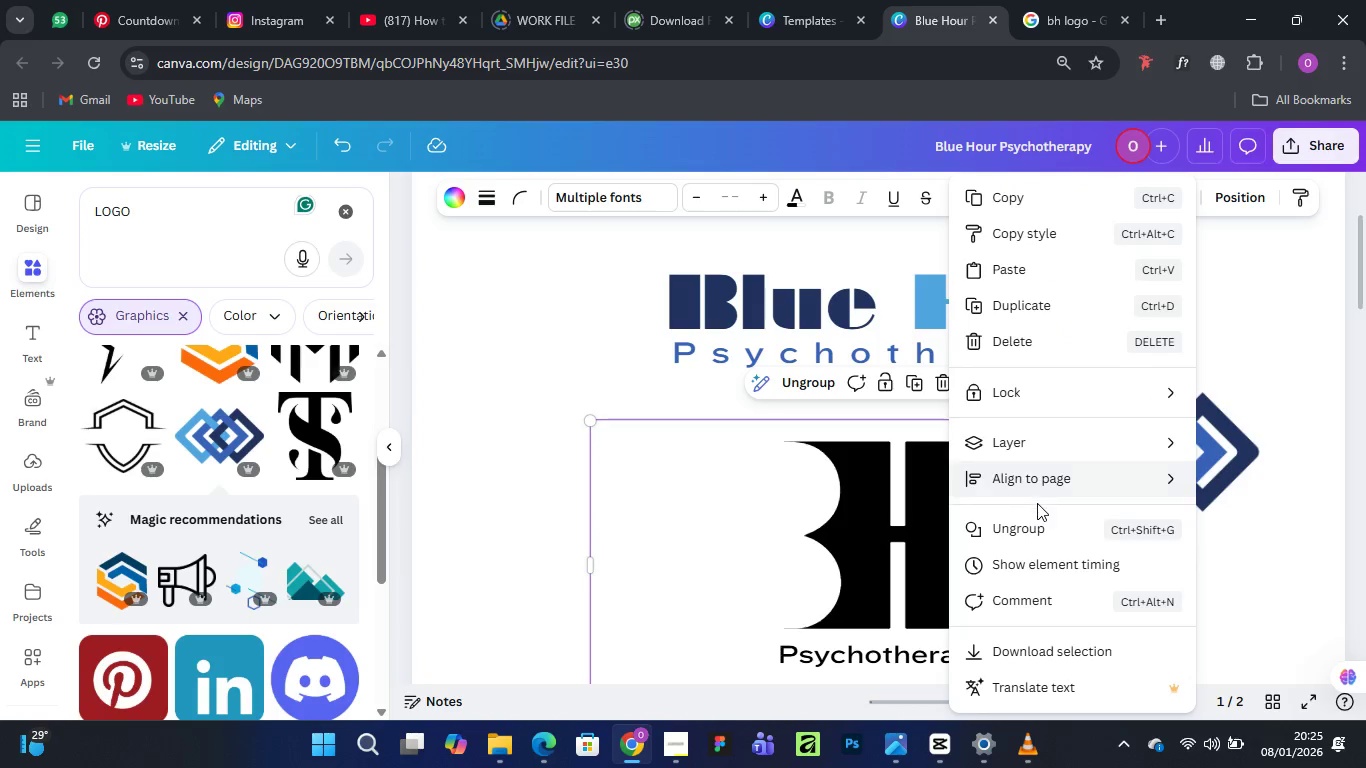 
left_click([1042, 534])
 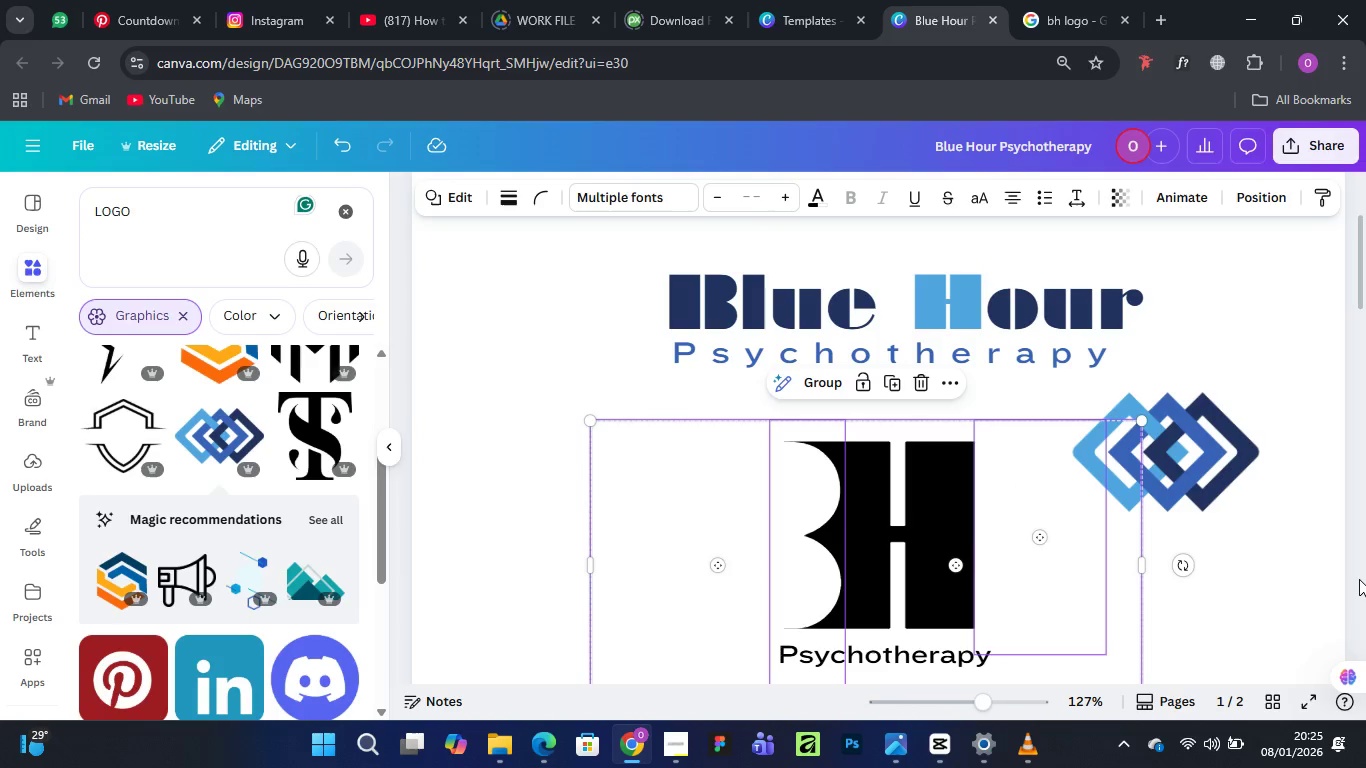 
left_click([1359, 579])
 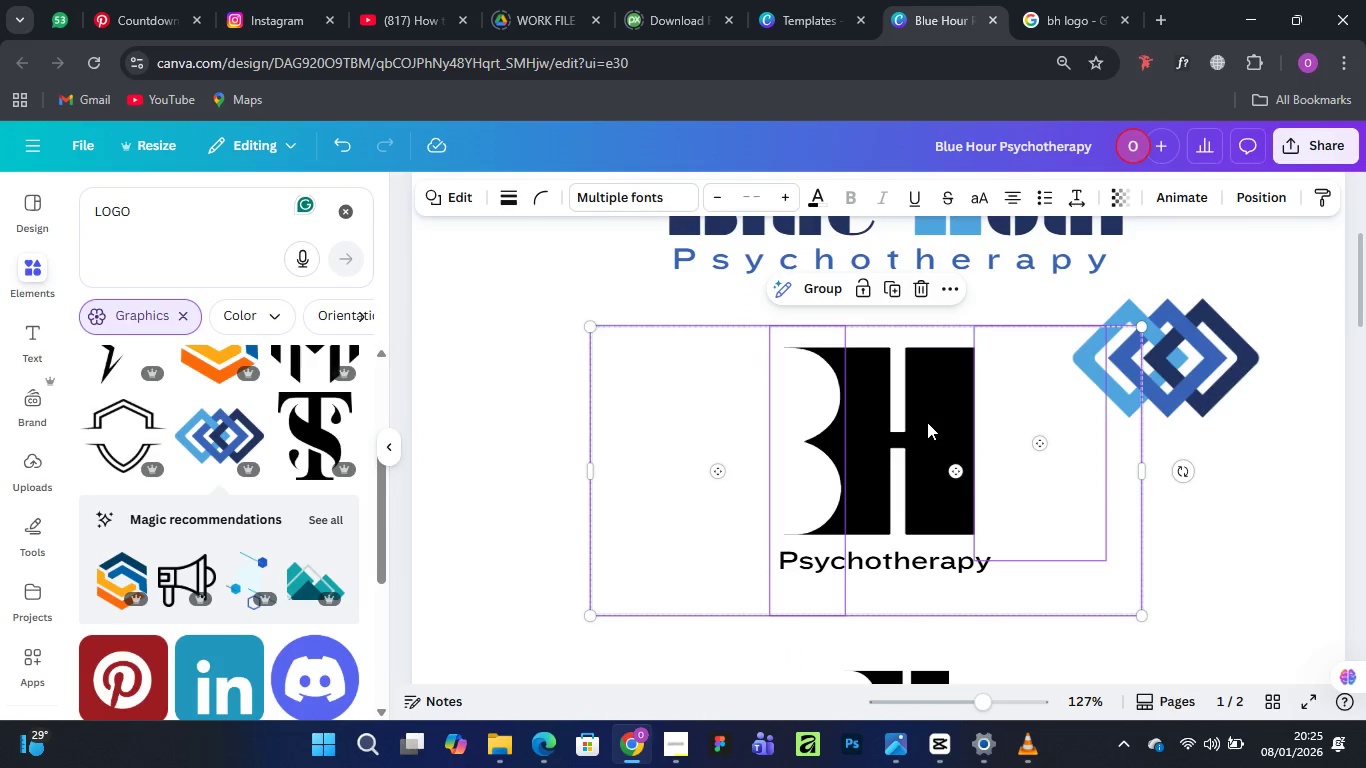 
left_click([929, 419])
 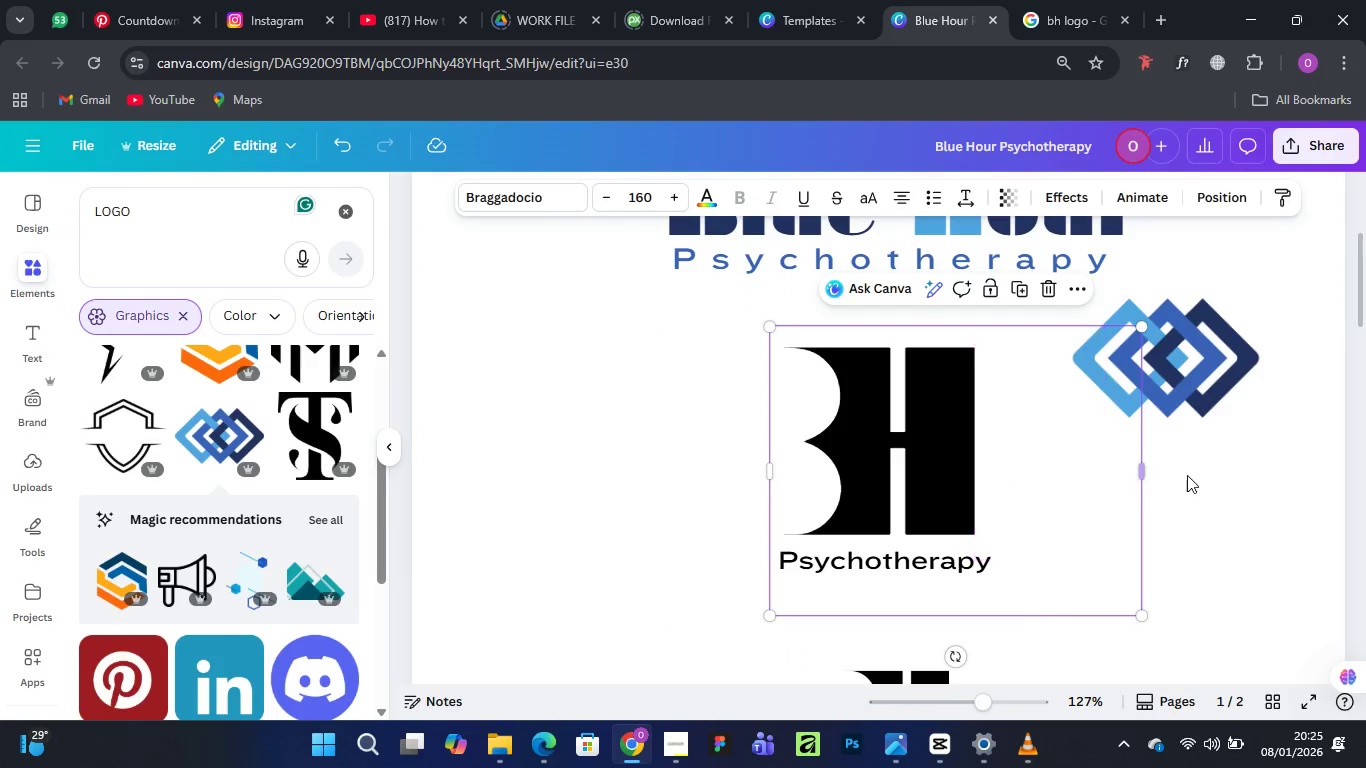 
left_click([1282, 475])
 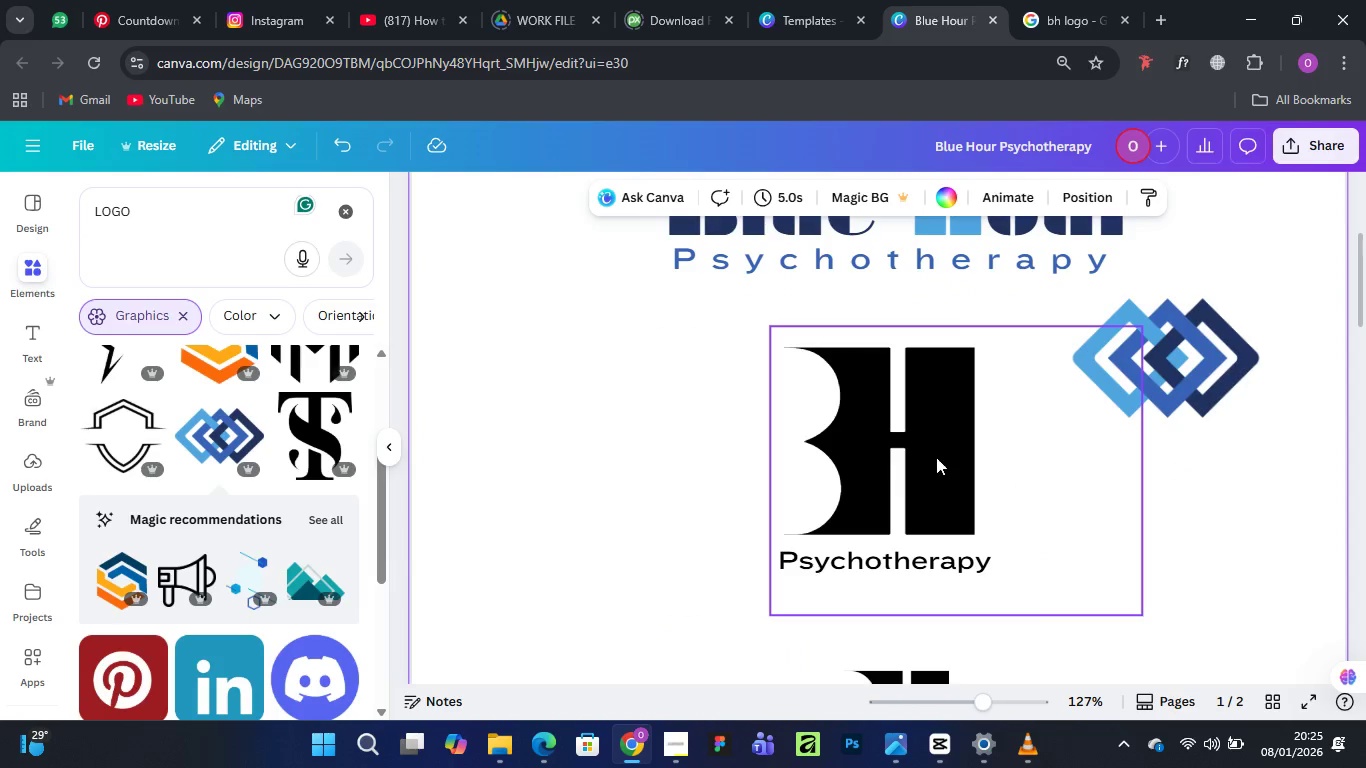 
left_click([940, 456])
 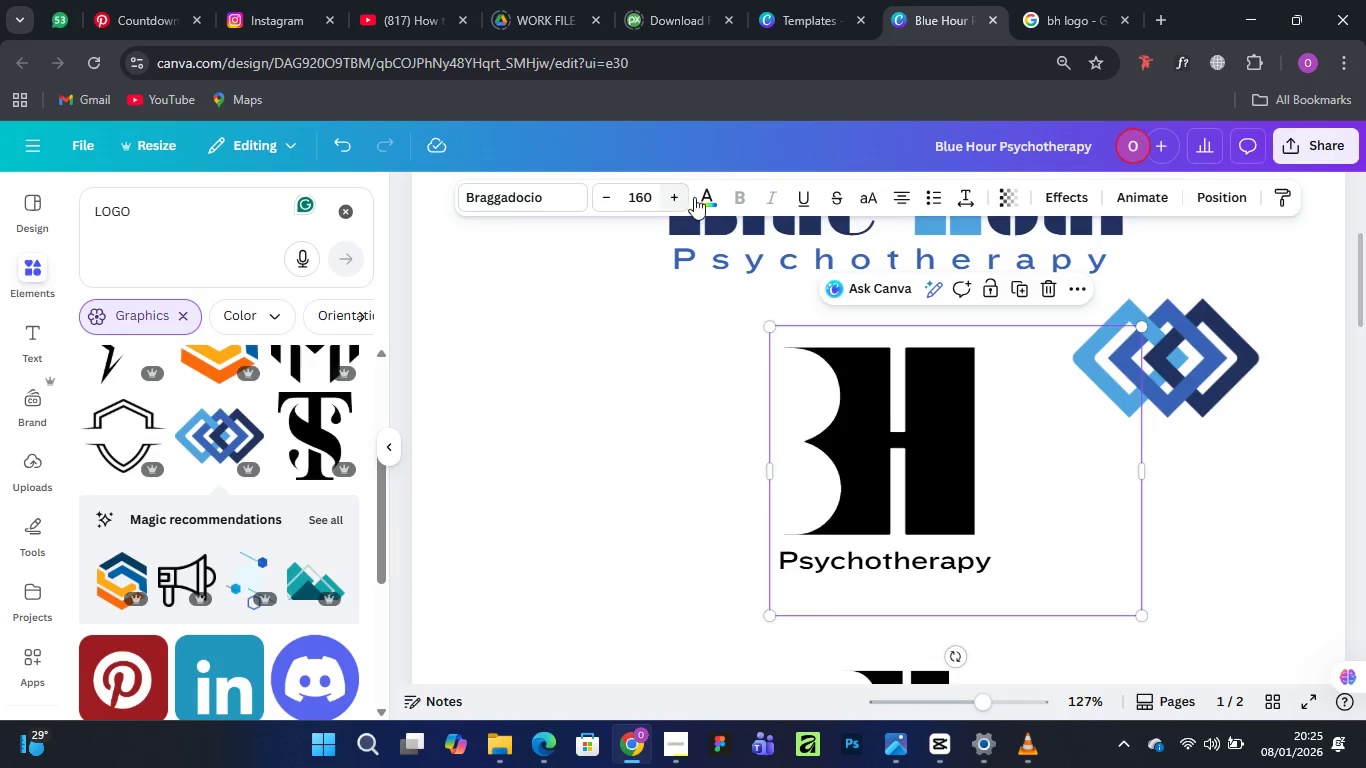 
left_click([709, 196])
 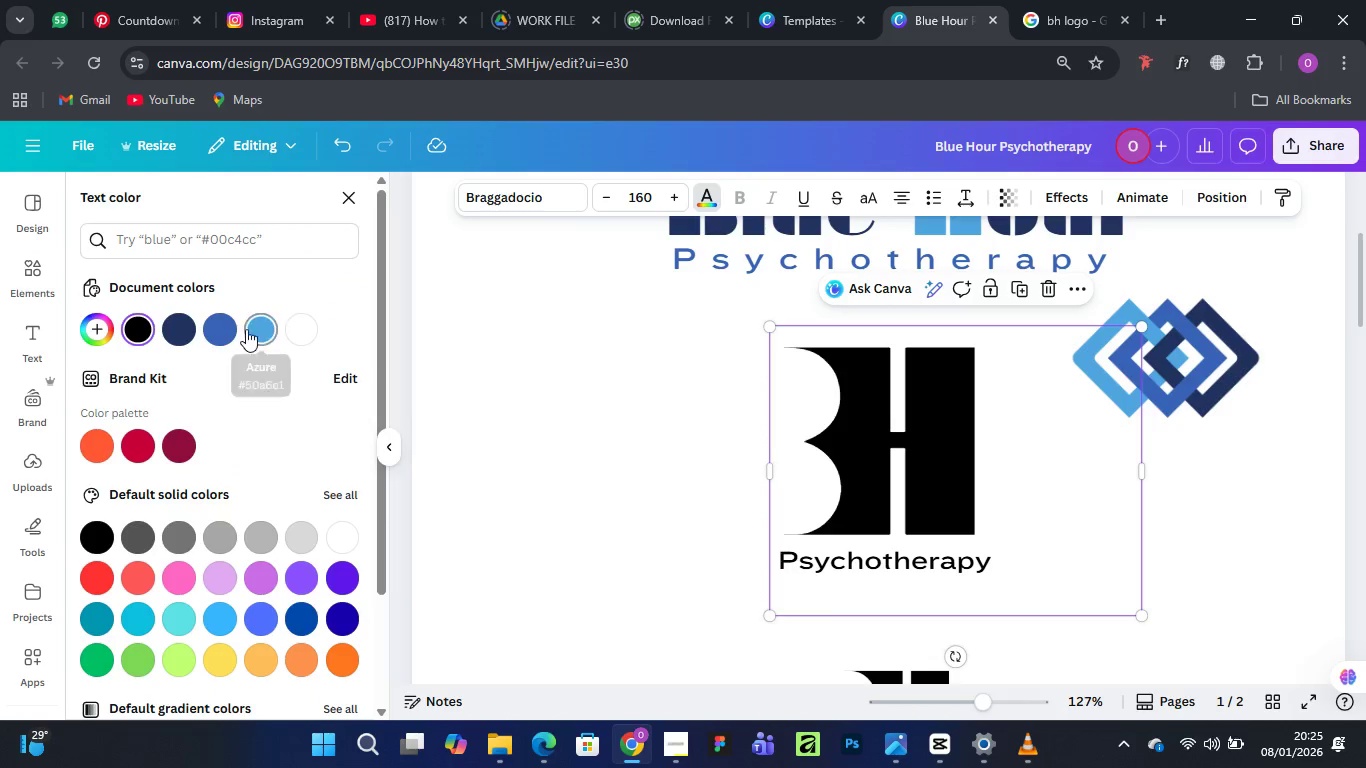 
left_click([264, 320])
 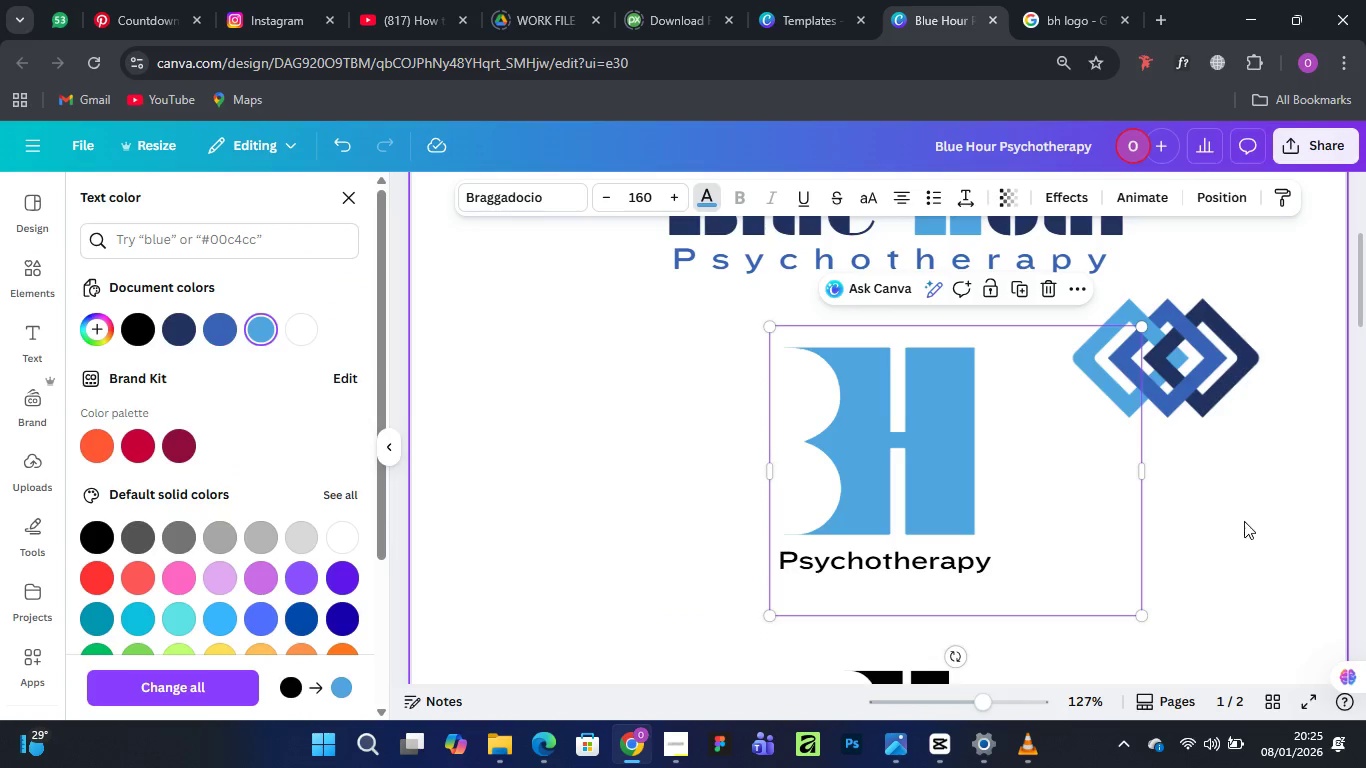 
left_click([1297, 470])
 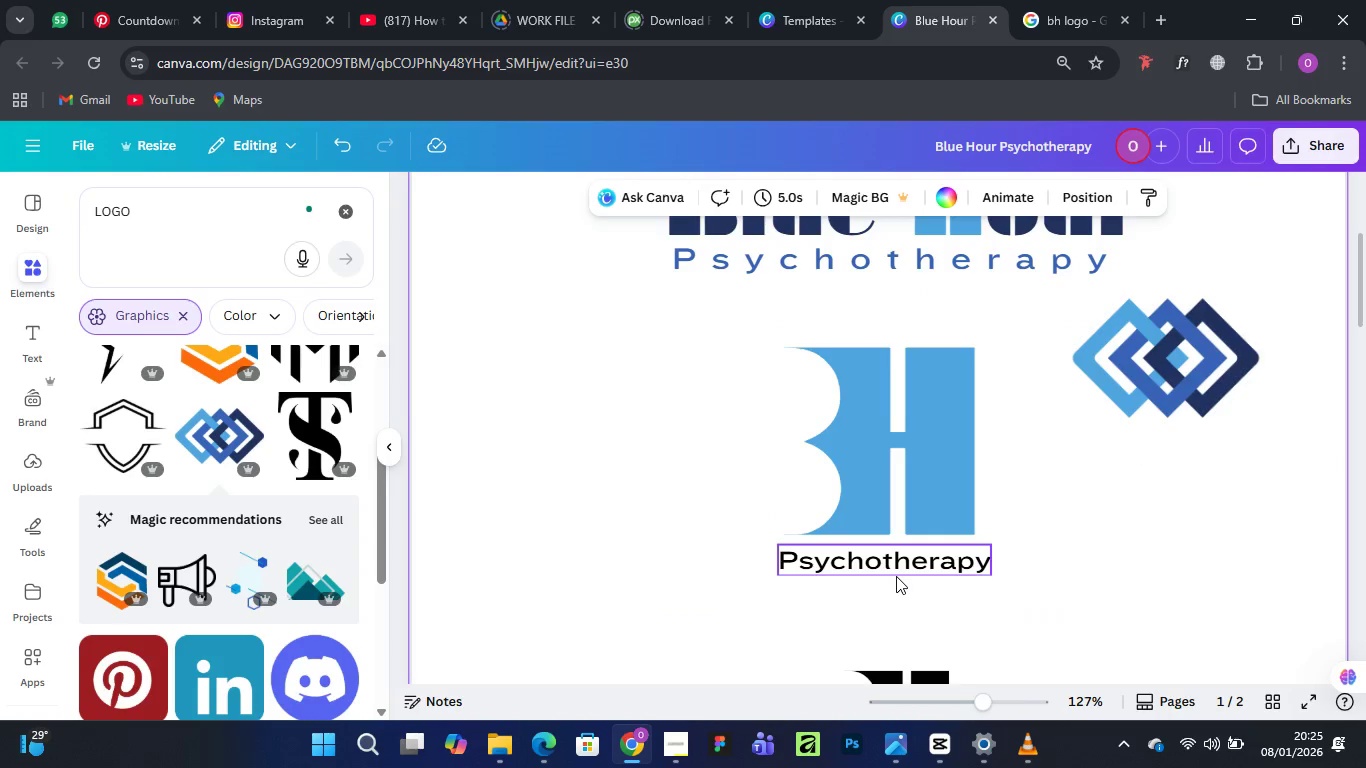 
left_click([896, 576])
 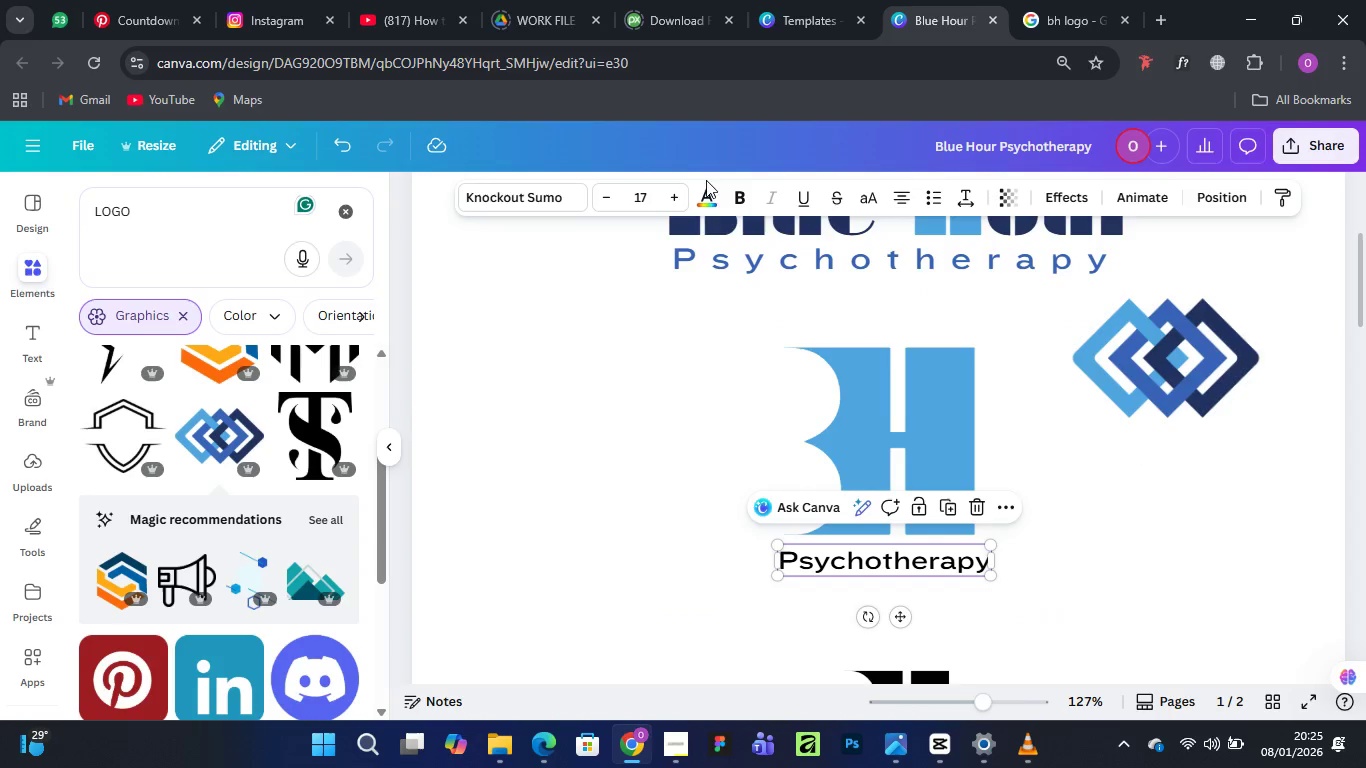 
left_click([714, 194])
 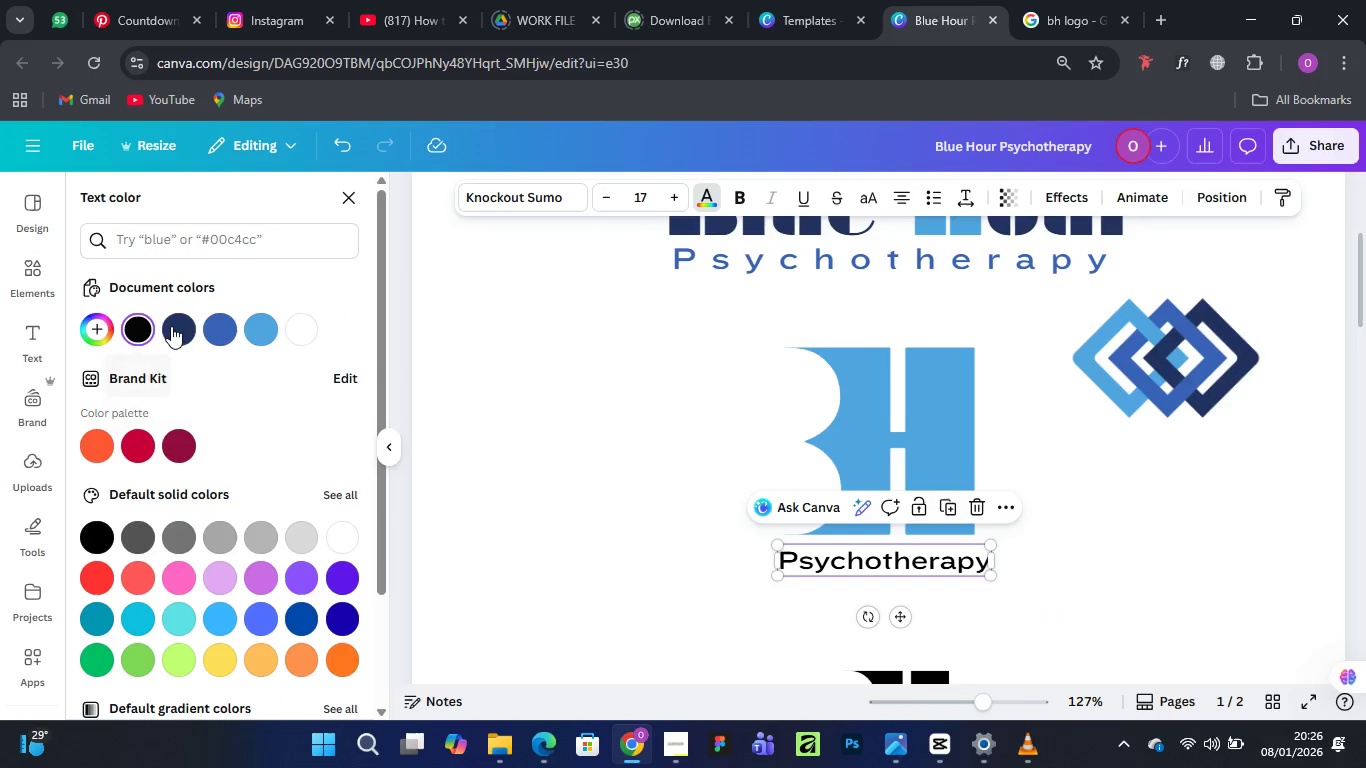 
left_click([172, 325])
 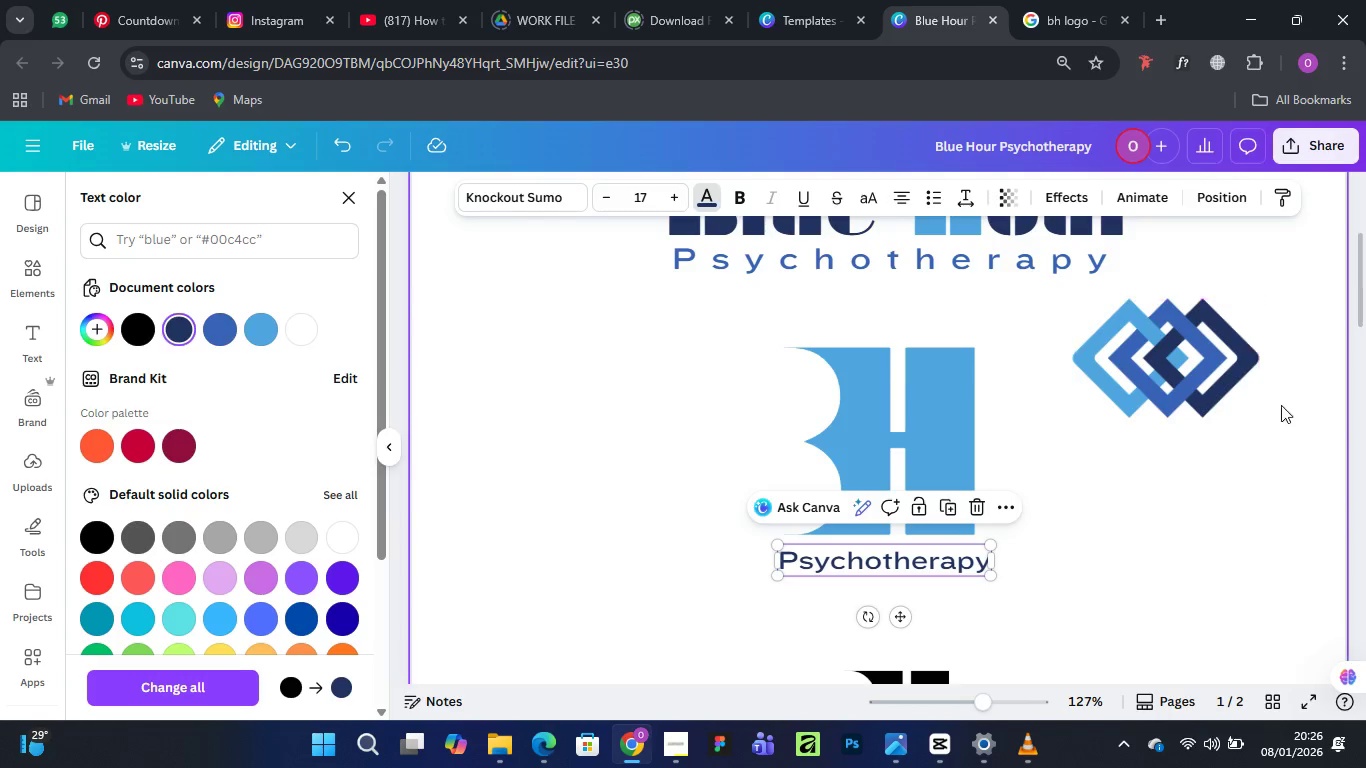 
left_click([1296, 460])
 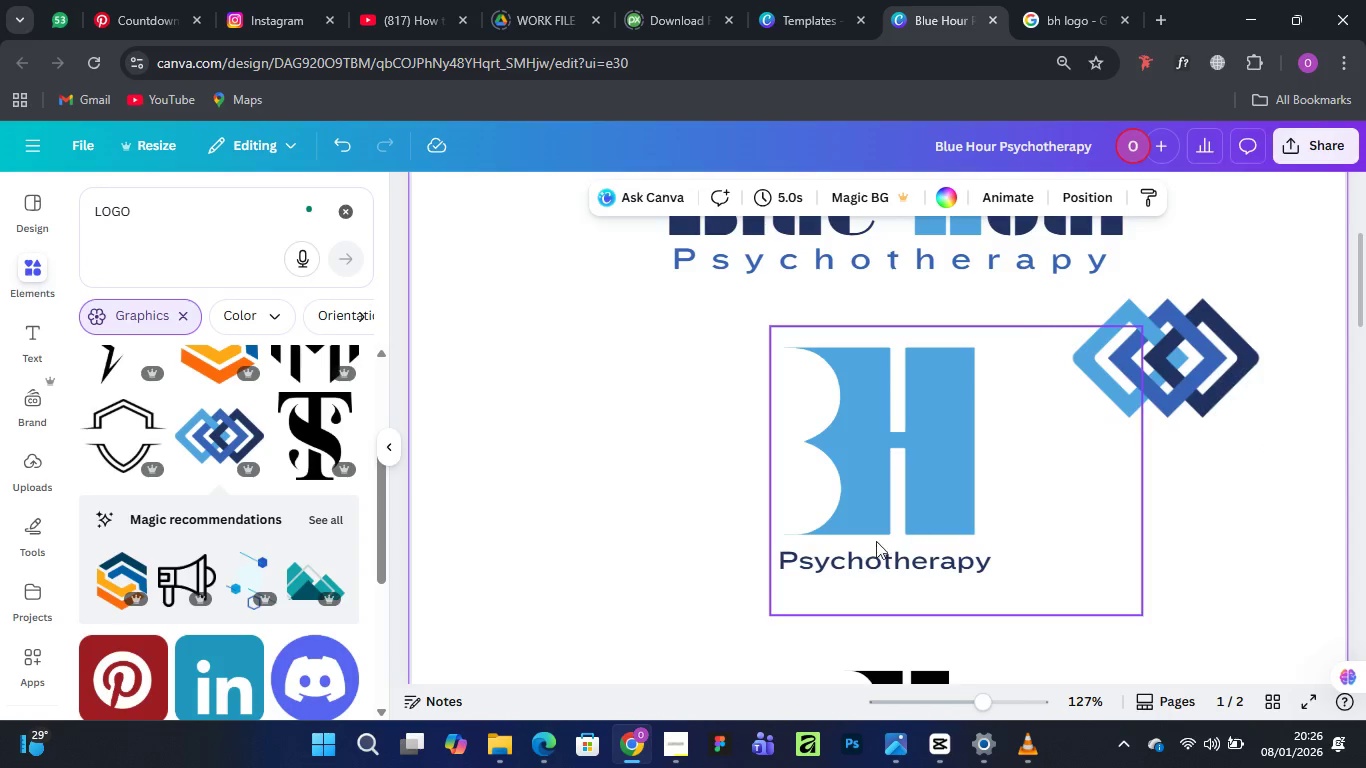 
scroll: coordinate [860, 547], scroll_direction: up, amount: 1.0
 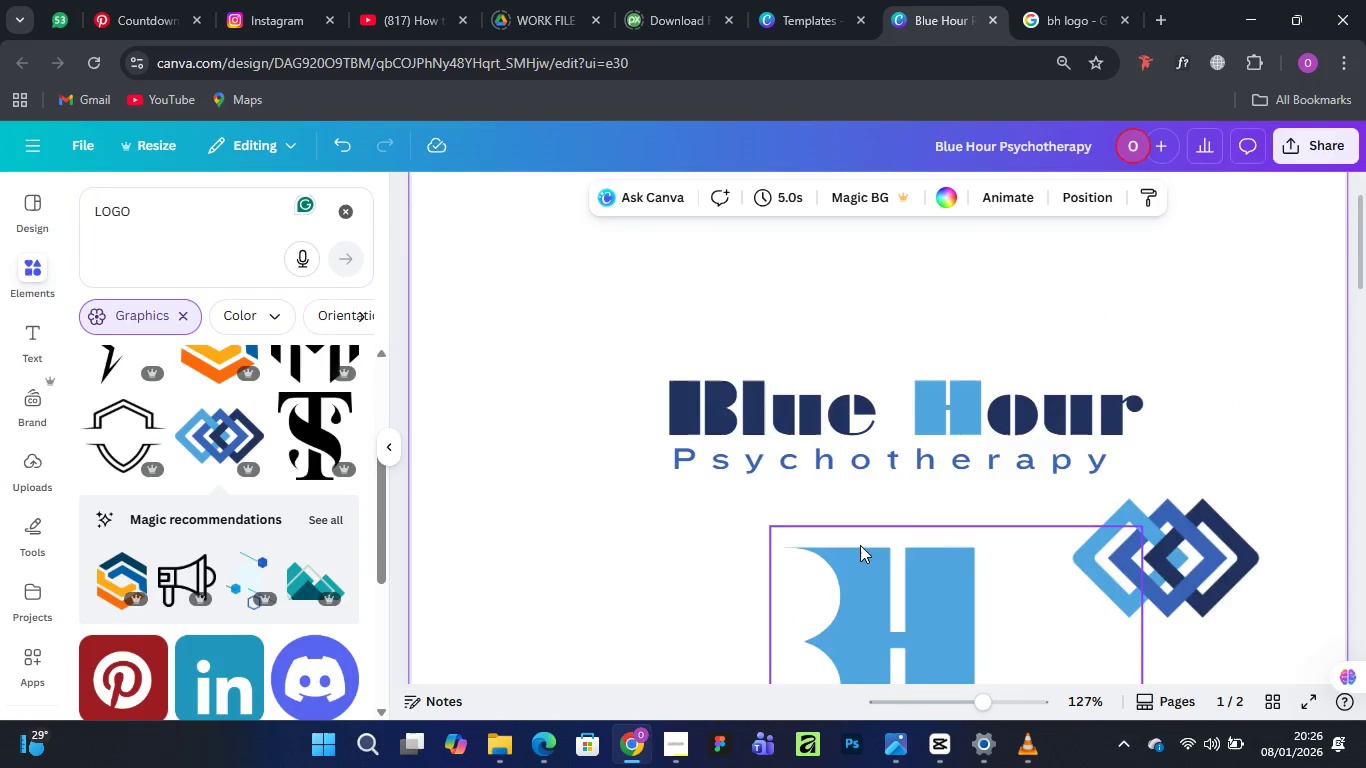 
scroll: coordinate [860, 542], scroll_direction: down, amount: 1.0
 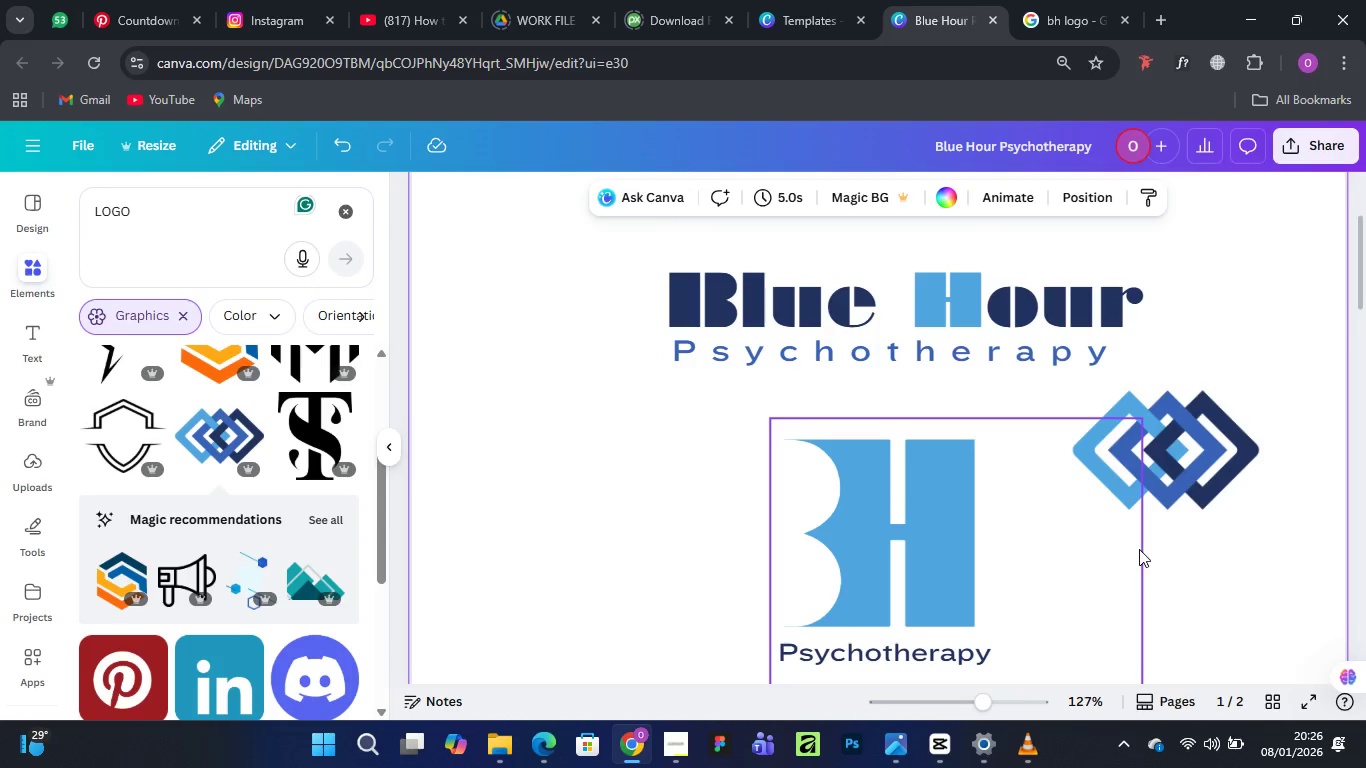 
wait(8.85)
 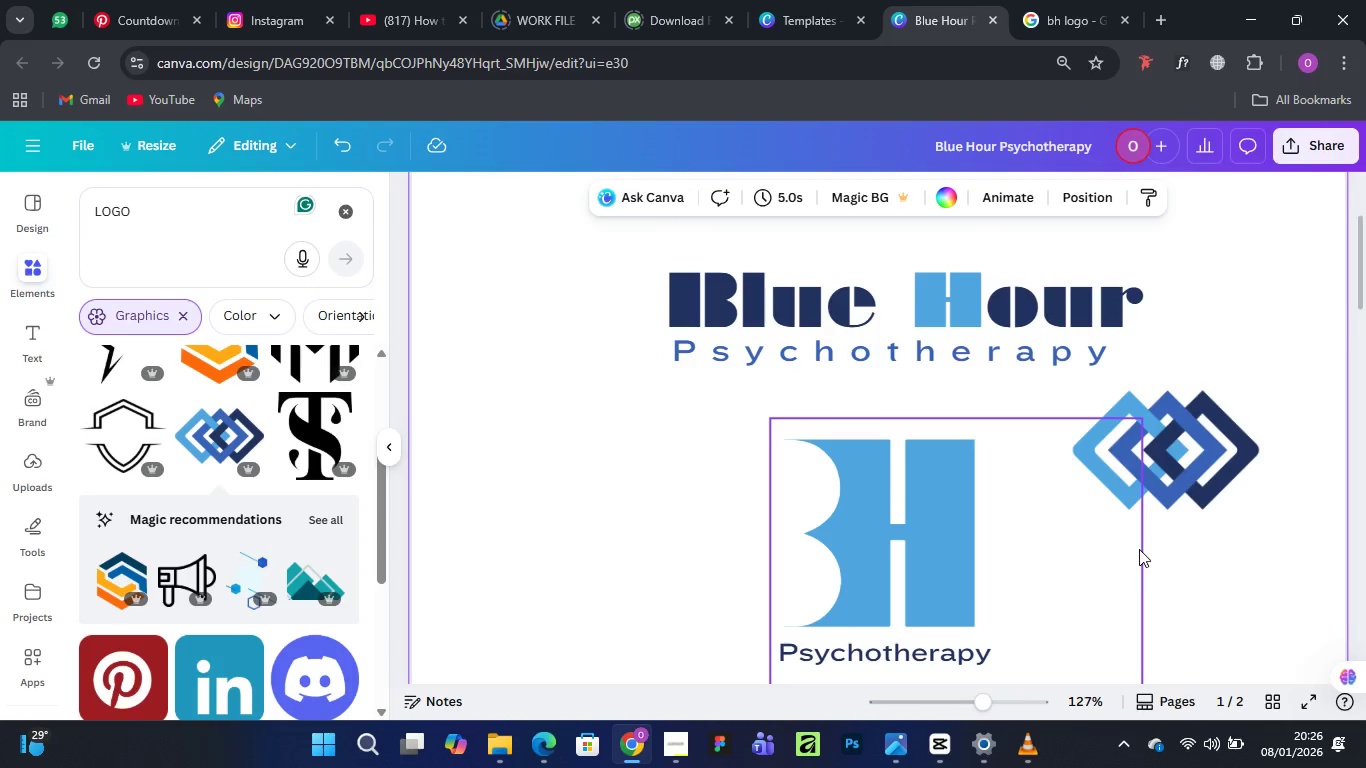 
left_click_drag(start_coordinate=[1191, 443], to_coordinate=[1242, 420])
 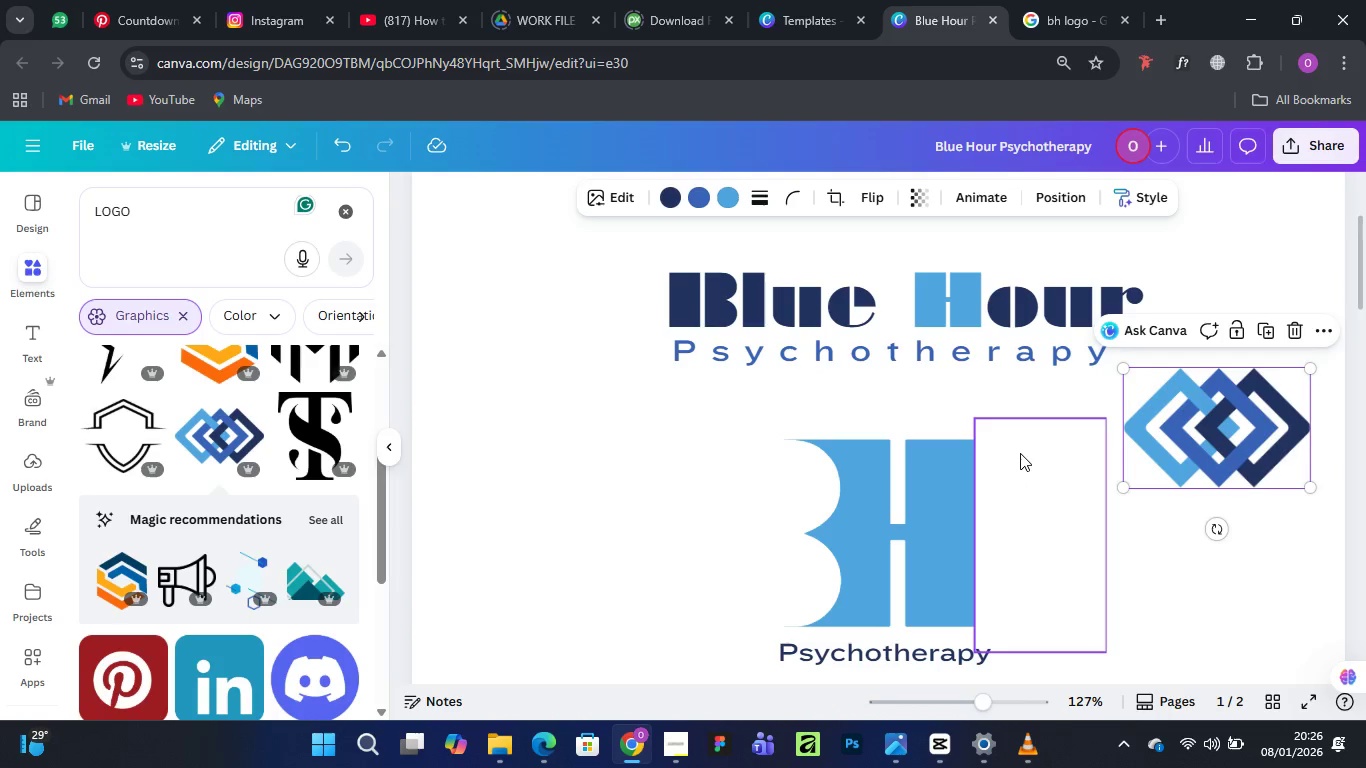 
scroll: coordinate [1020, 453], scroll_direction: down, amount: 2.0
 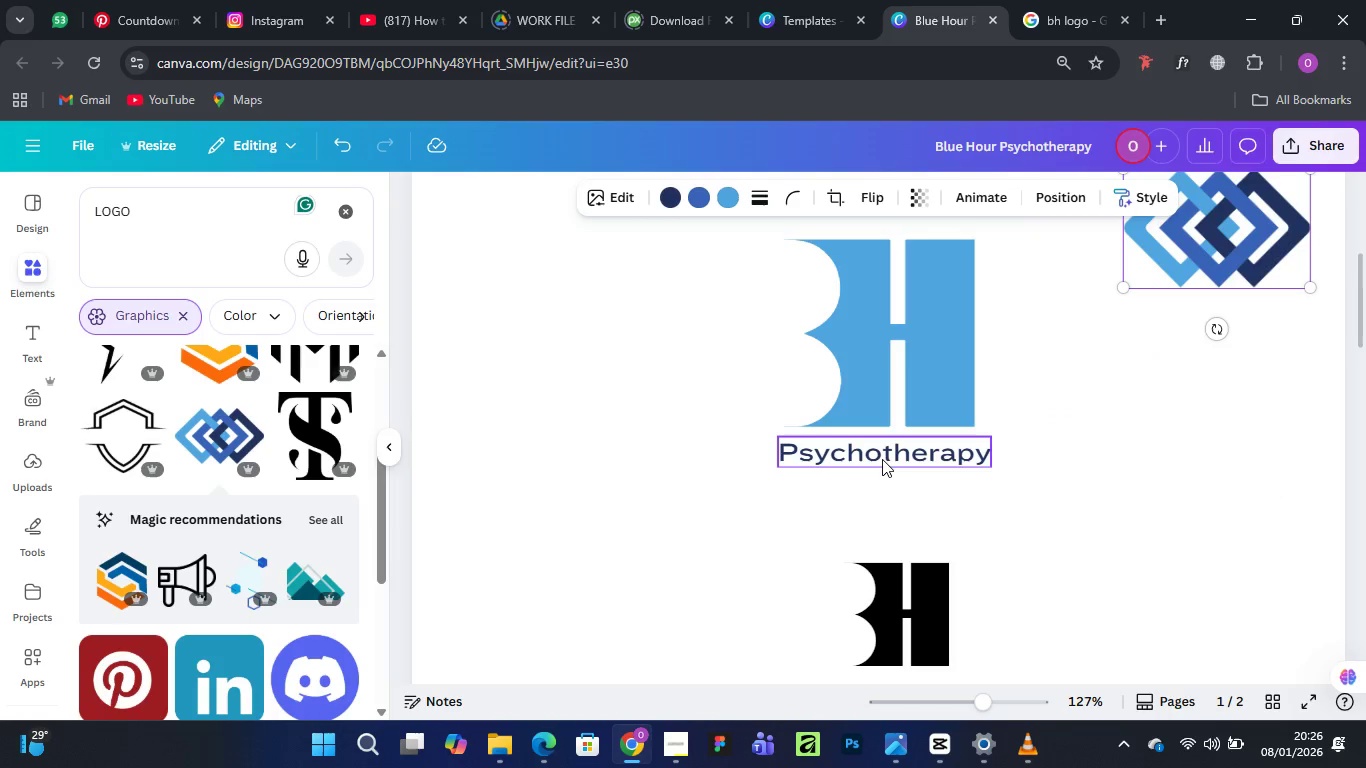 
left_click([882, 458])
 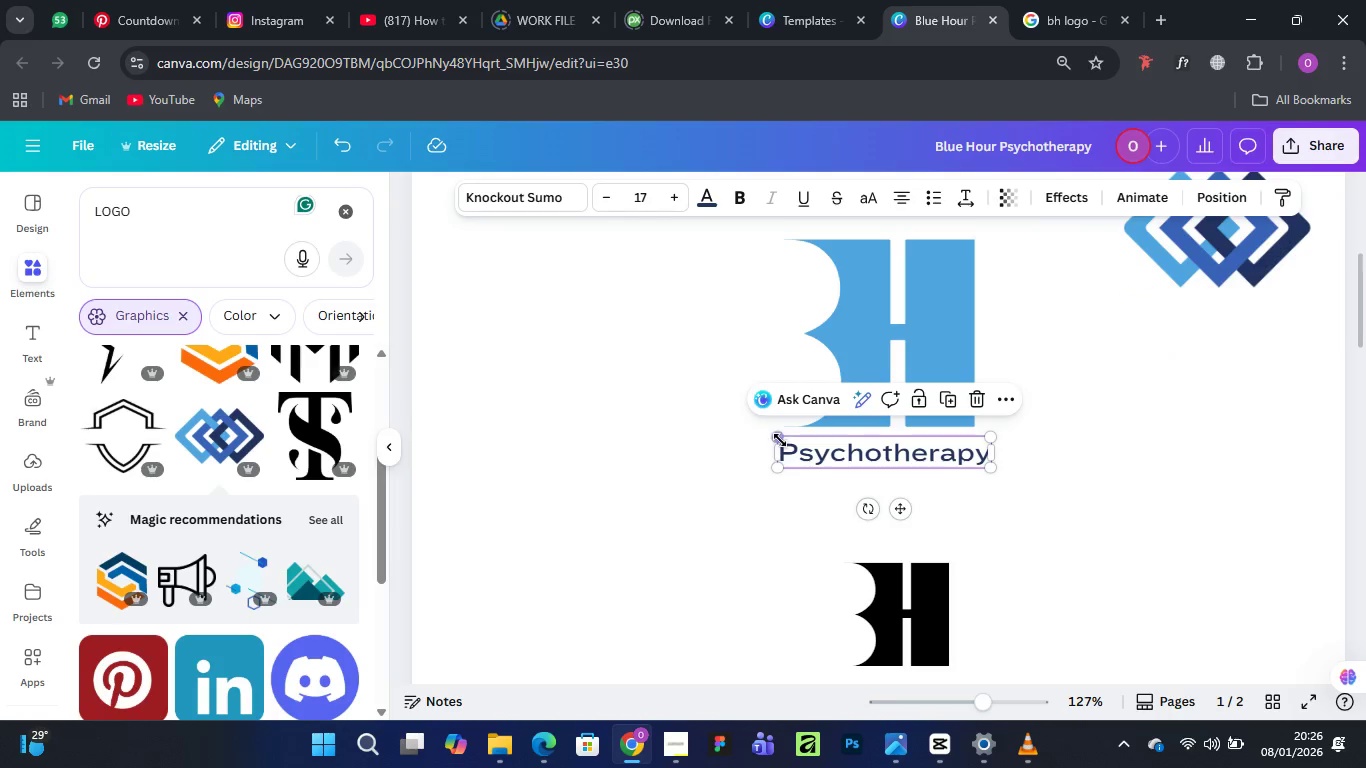 
left_click_drag(start_coordinate=[780, 440], to_coordinate=[761, 434])
 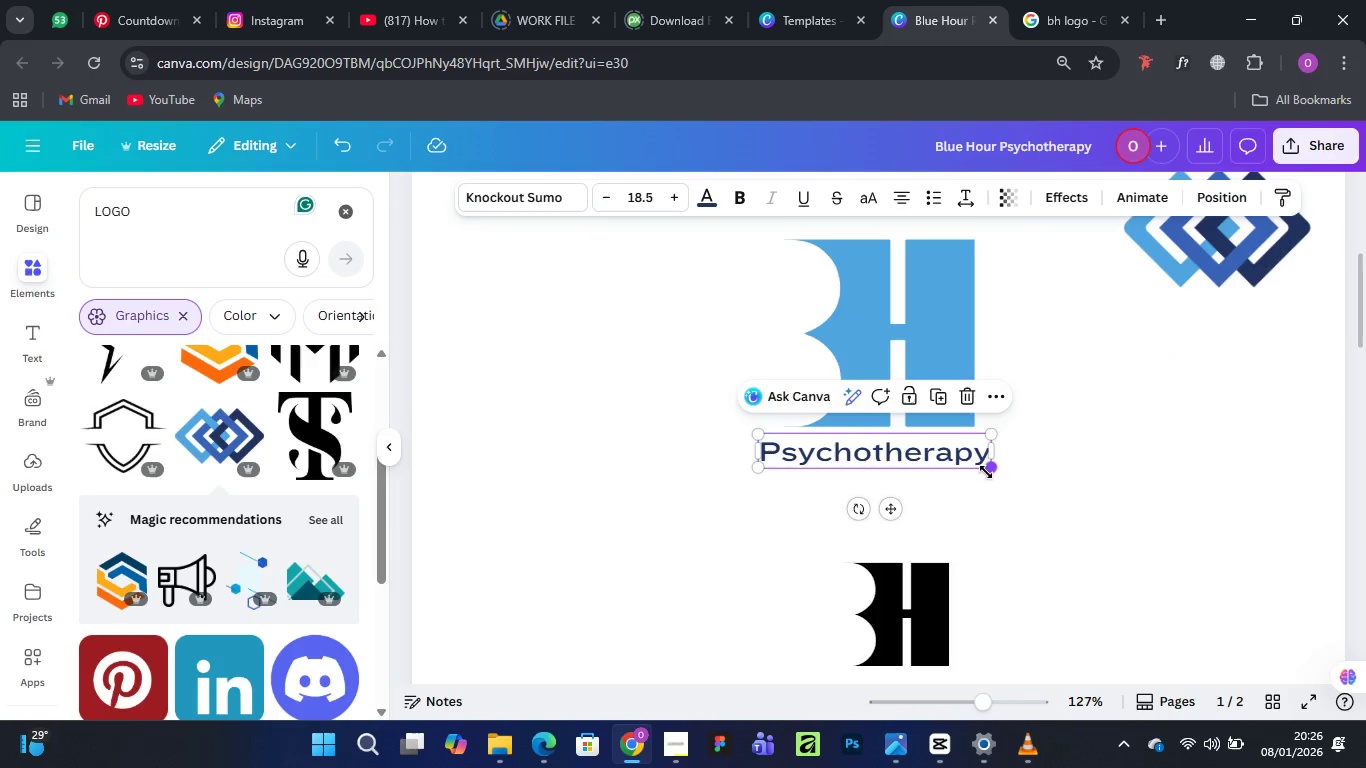 
left_click_drag(start_coordinate=[990, 471], to_coordinate=[1002, 471])
 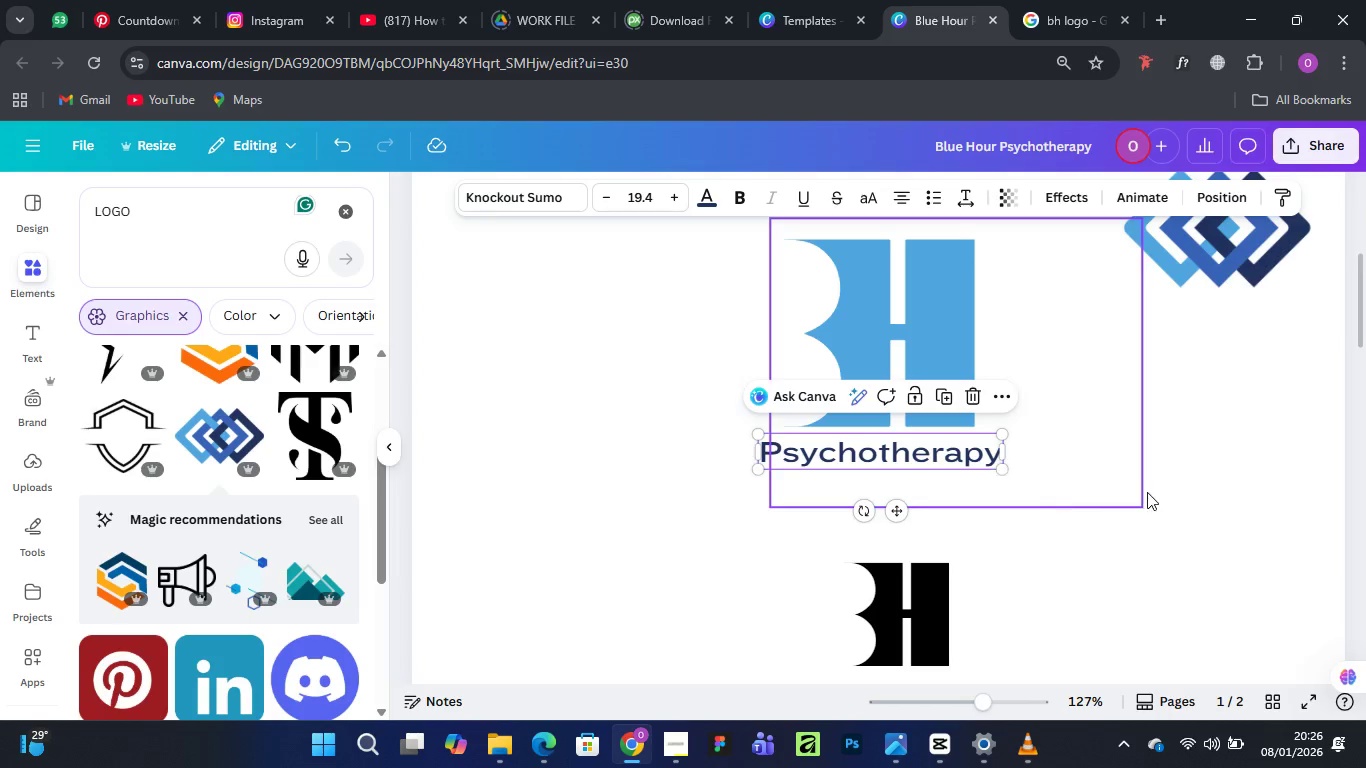 
left_click([1174, 491])
 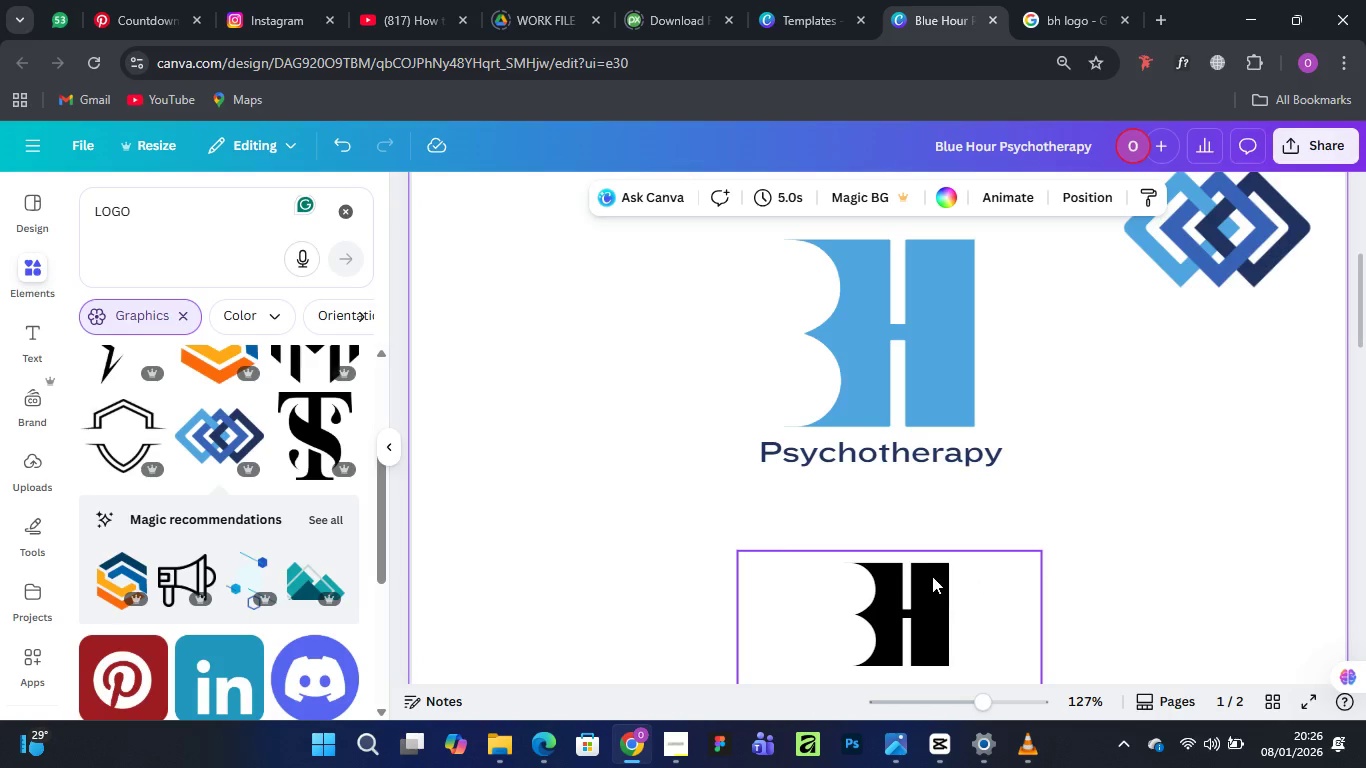 
scroll: coordinate [932, 574], scroll_direction: down, amount: 2.0
 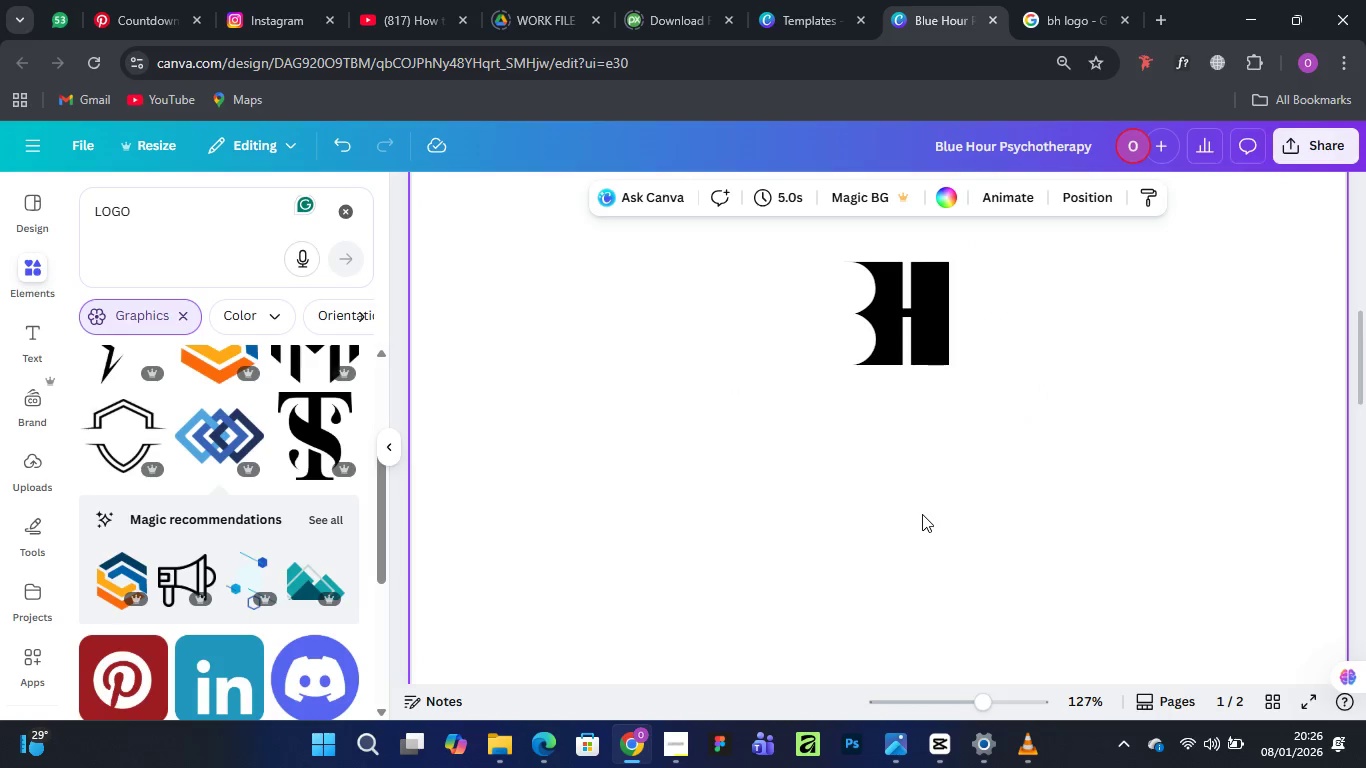 
scroll: coordinate [922, 513], scroll_direction: up, amount: 3.0
 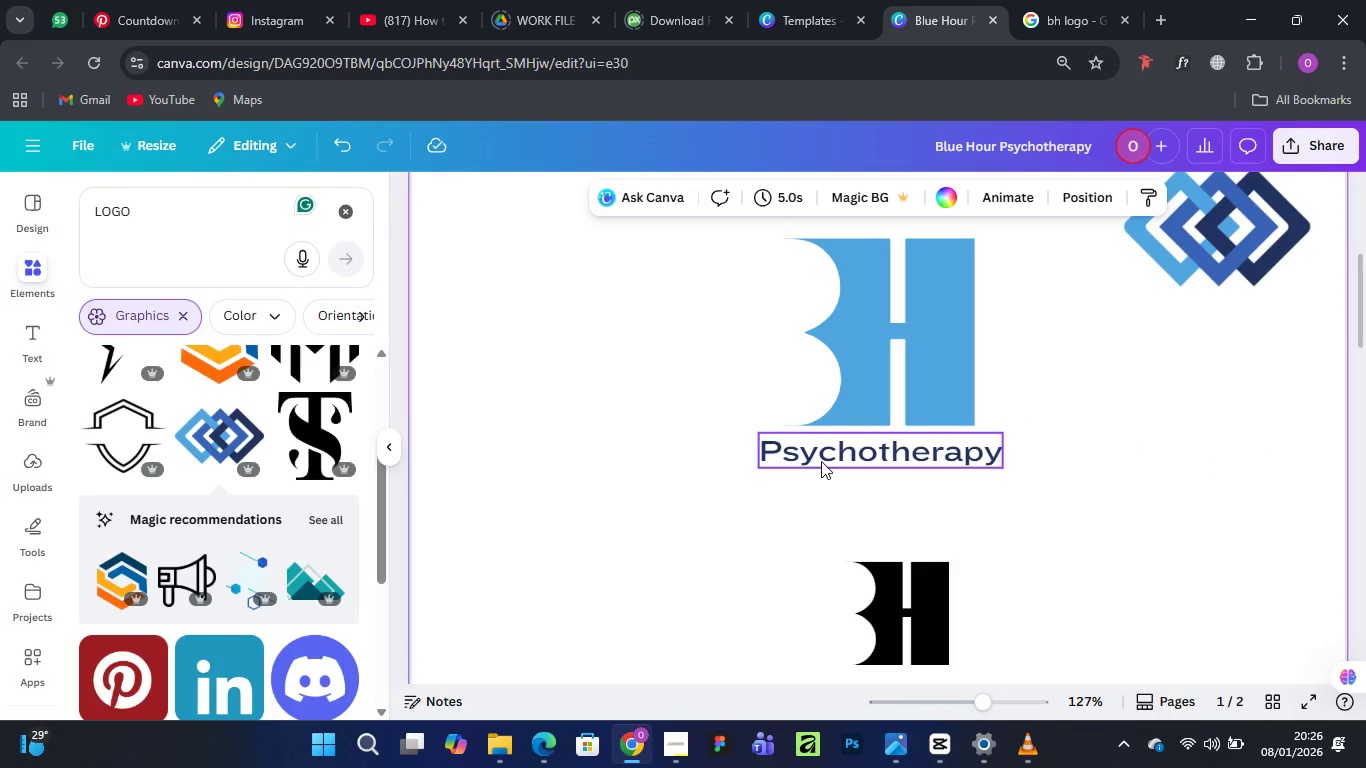 
wait(6.72)
 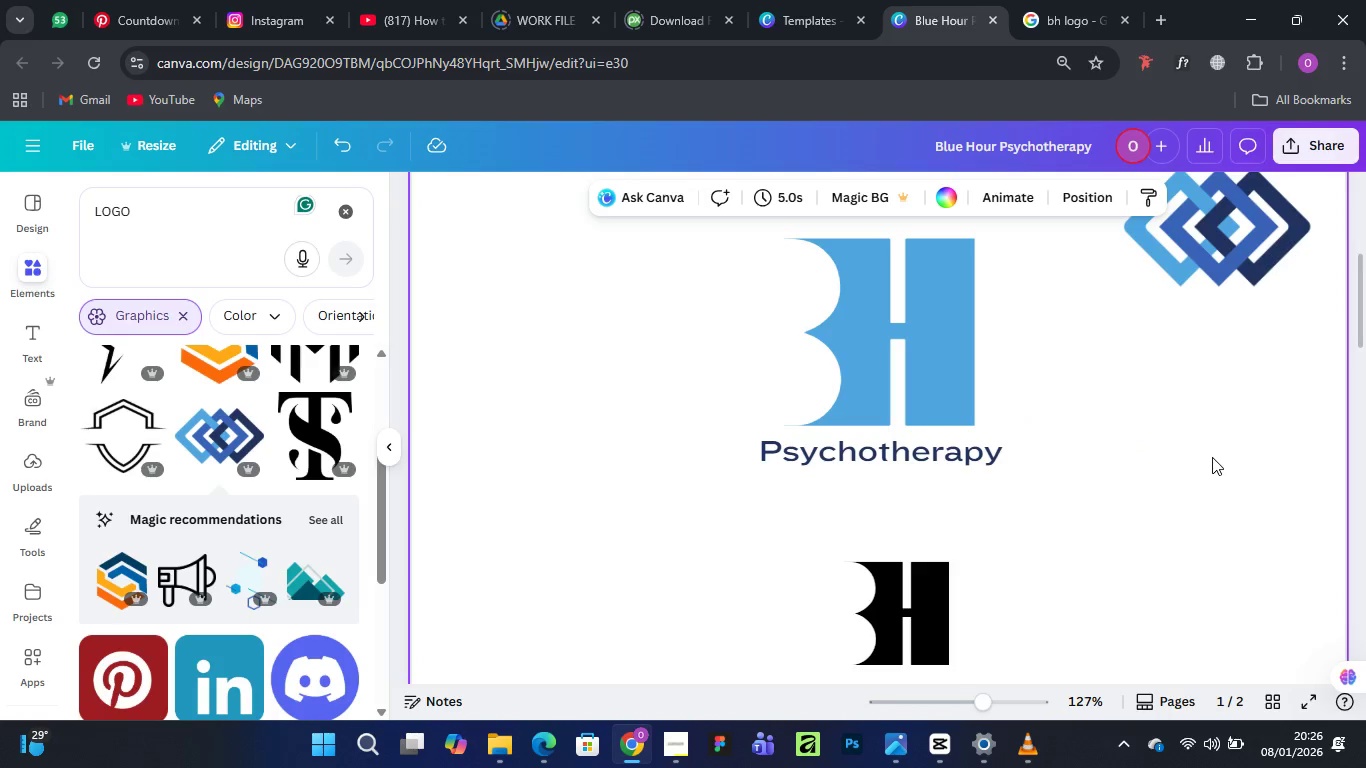 
scroll: coordinate [1249, 495], scroll_direction: up, amount: 2.0
 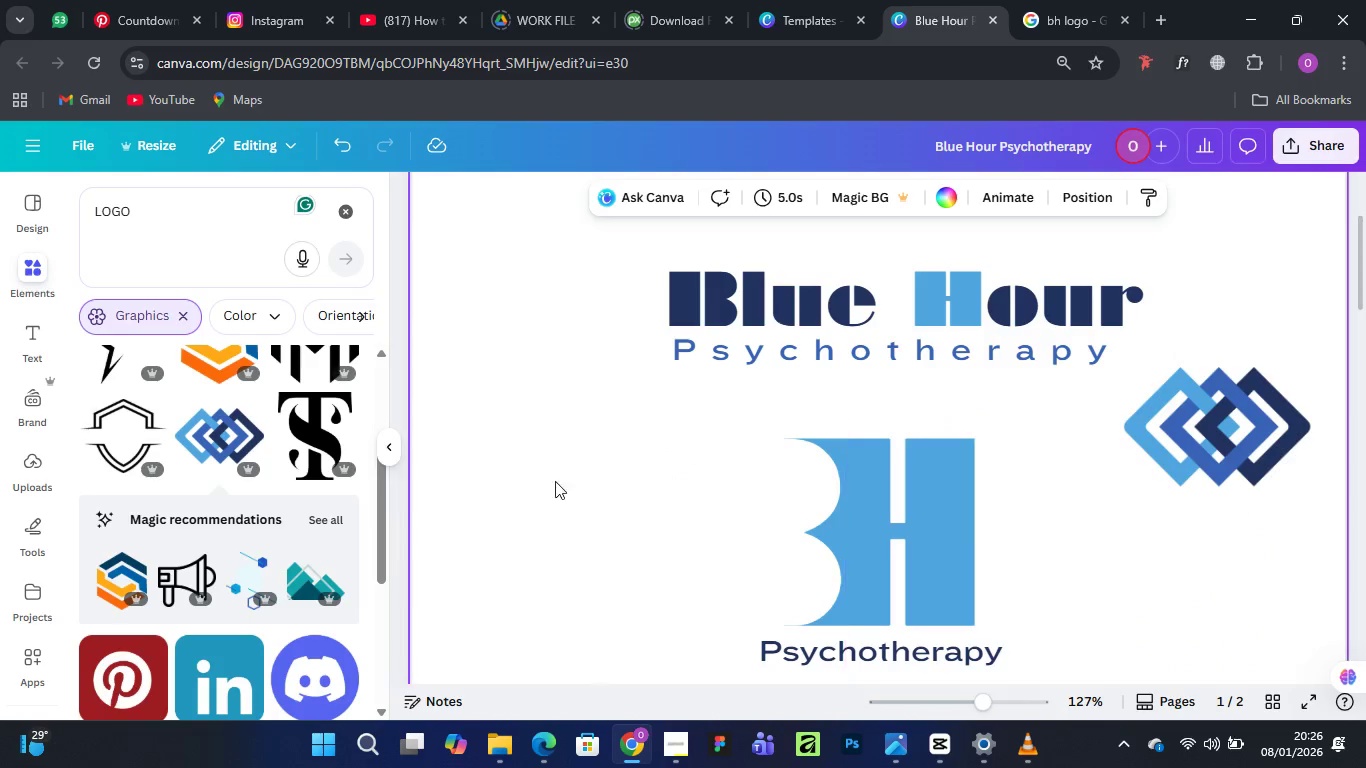 
left_click_drag(start_coordinate=[535, 481], to_coordinate=[1097, 670])
 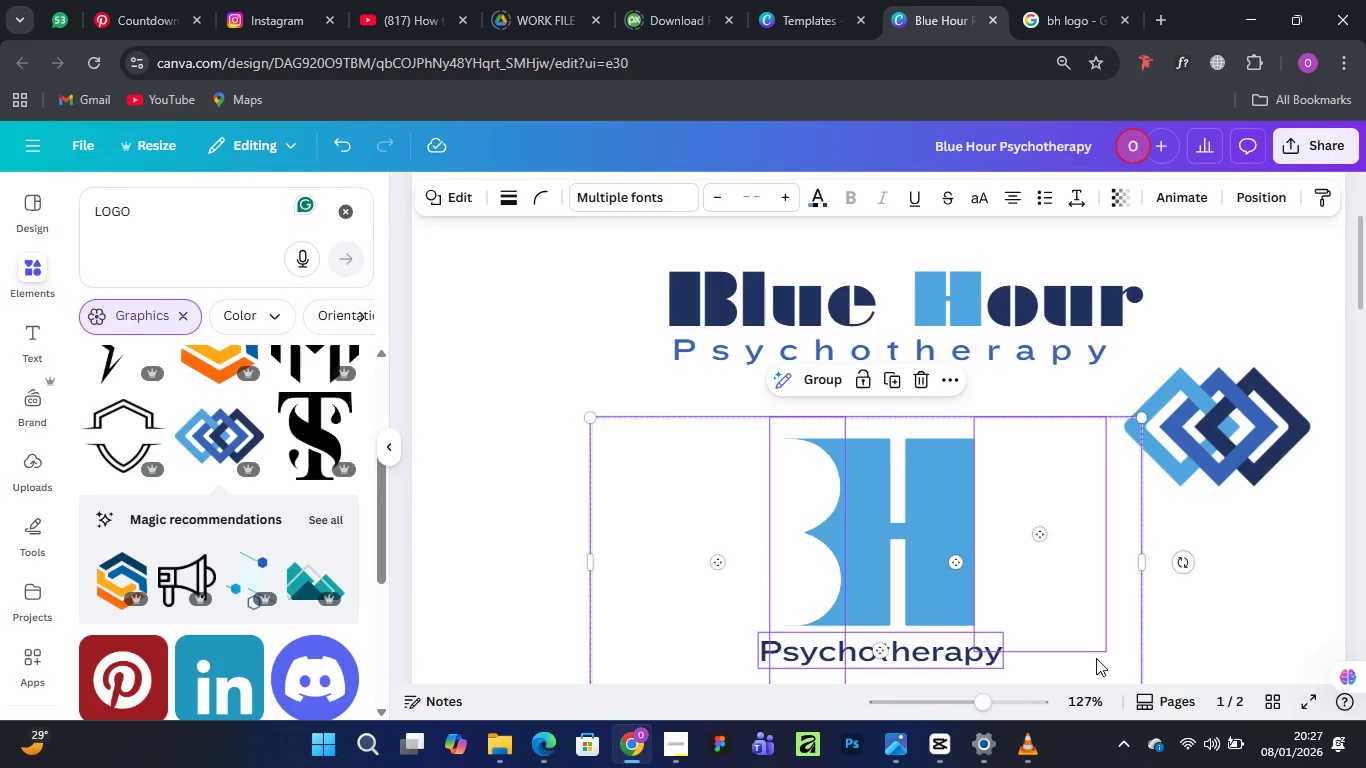 
wait(38.42)
 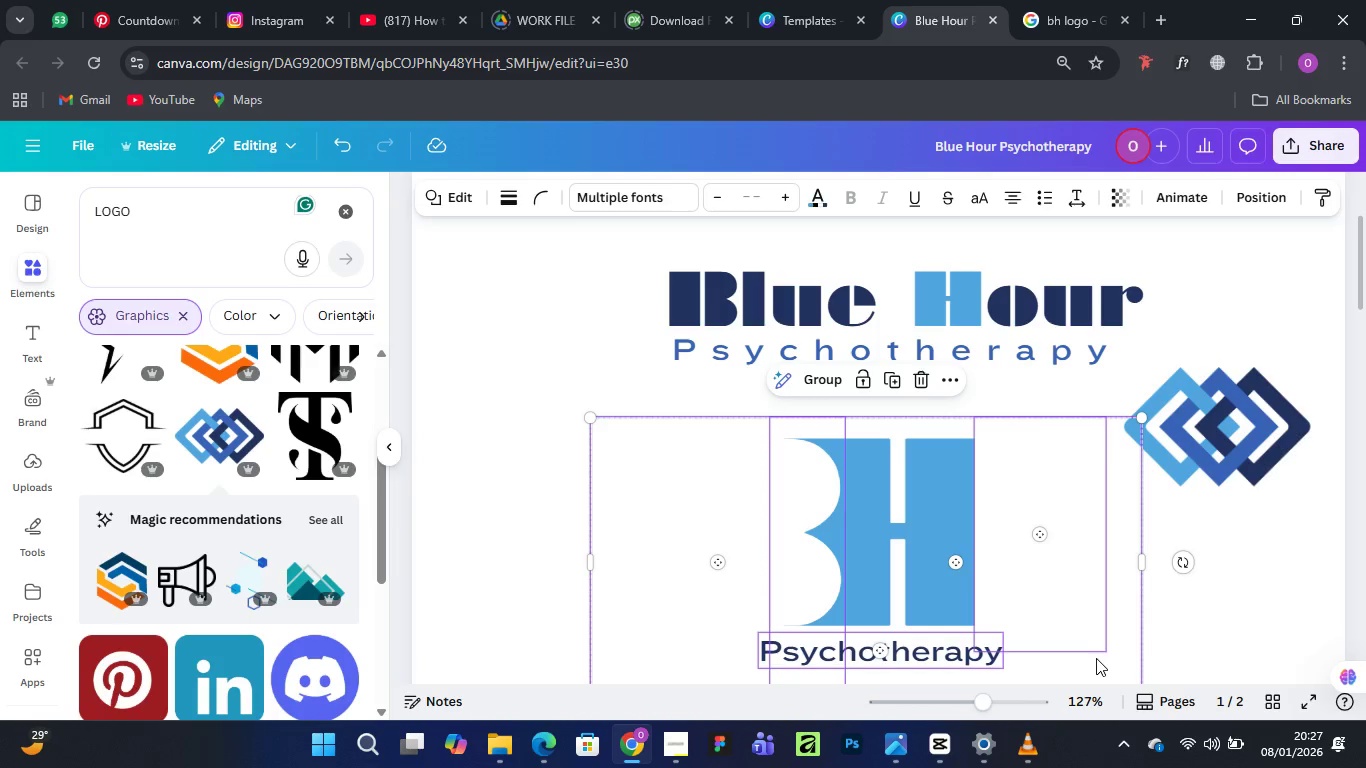 
key(Control+G)
 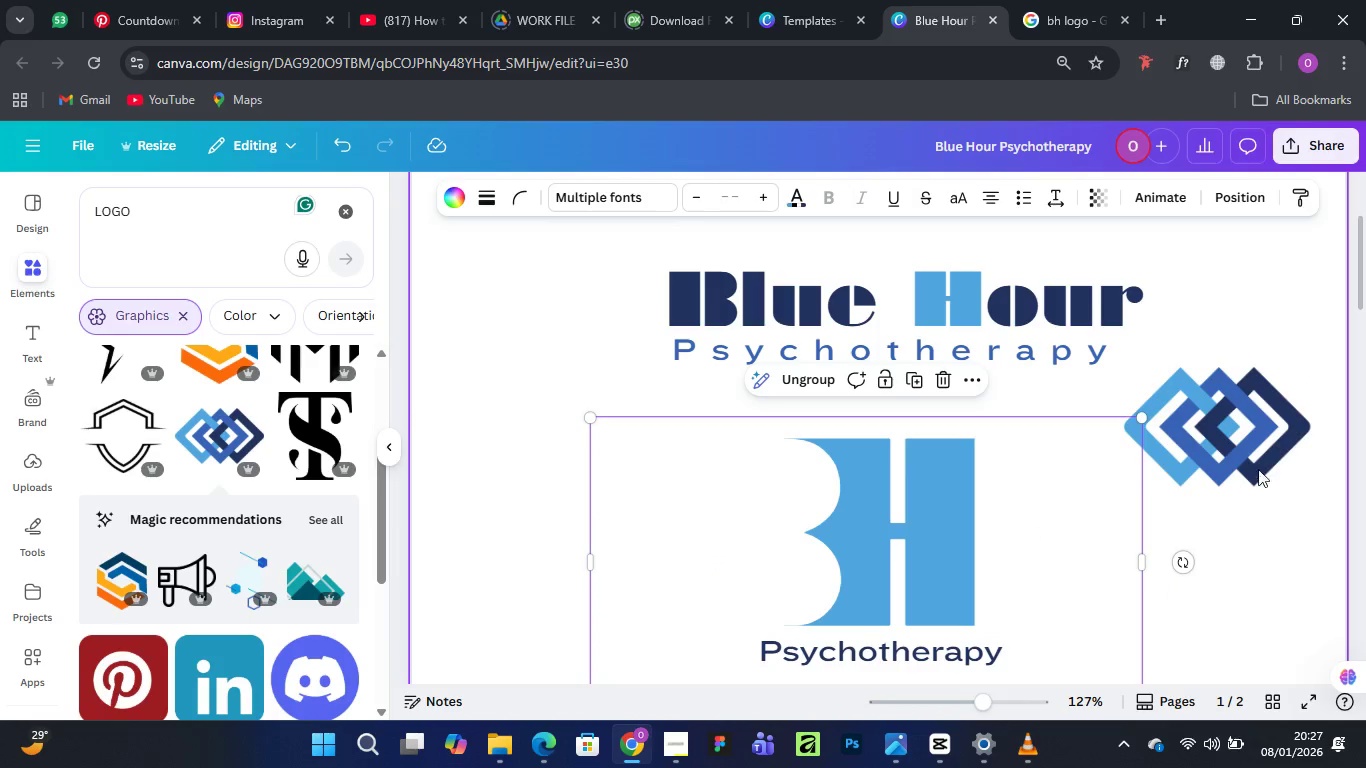 
left_click_drag(start_coordinate=[1232, 433], to_coordinate=[1247, 385])
 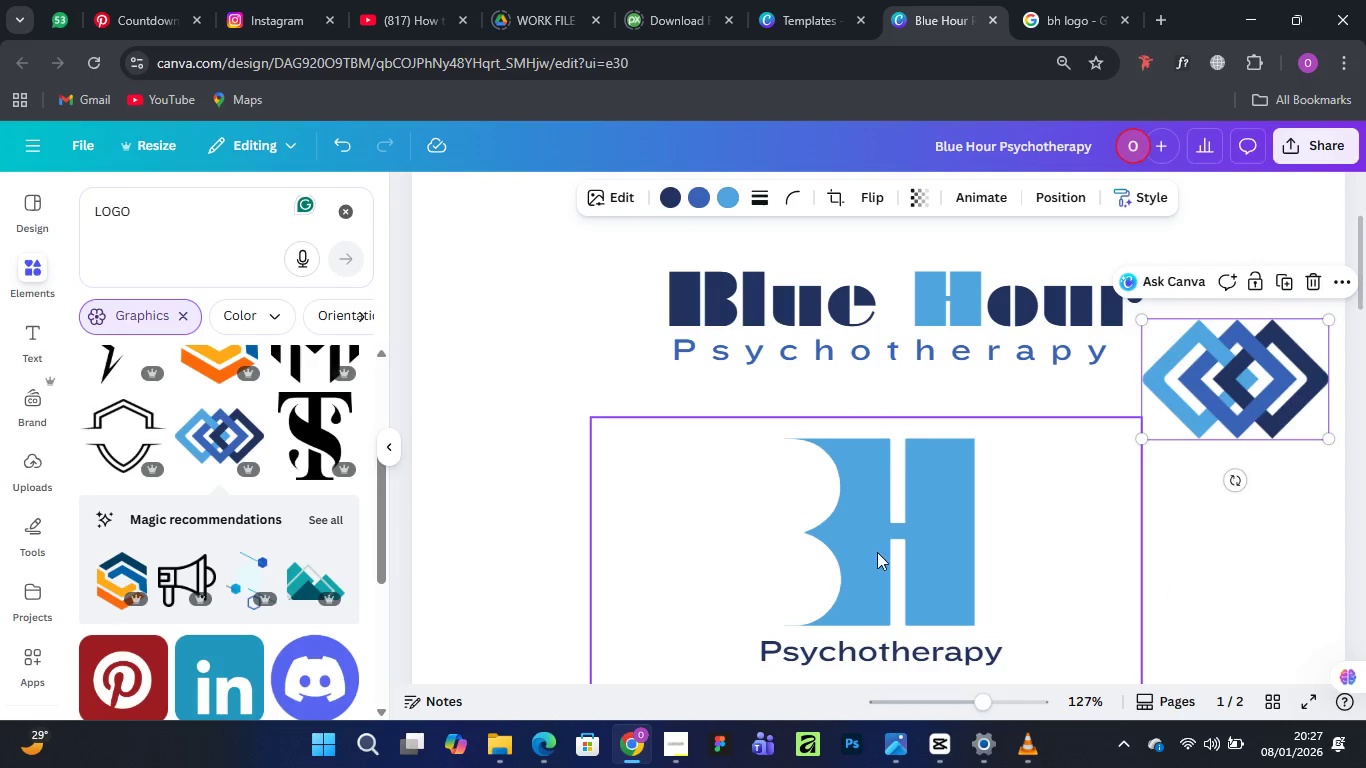 
scroll: coordinate [884, 516], scroll_direction: down, amount: 1.0